 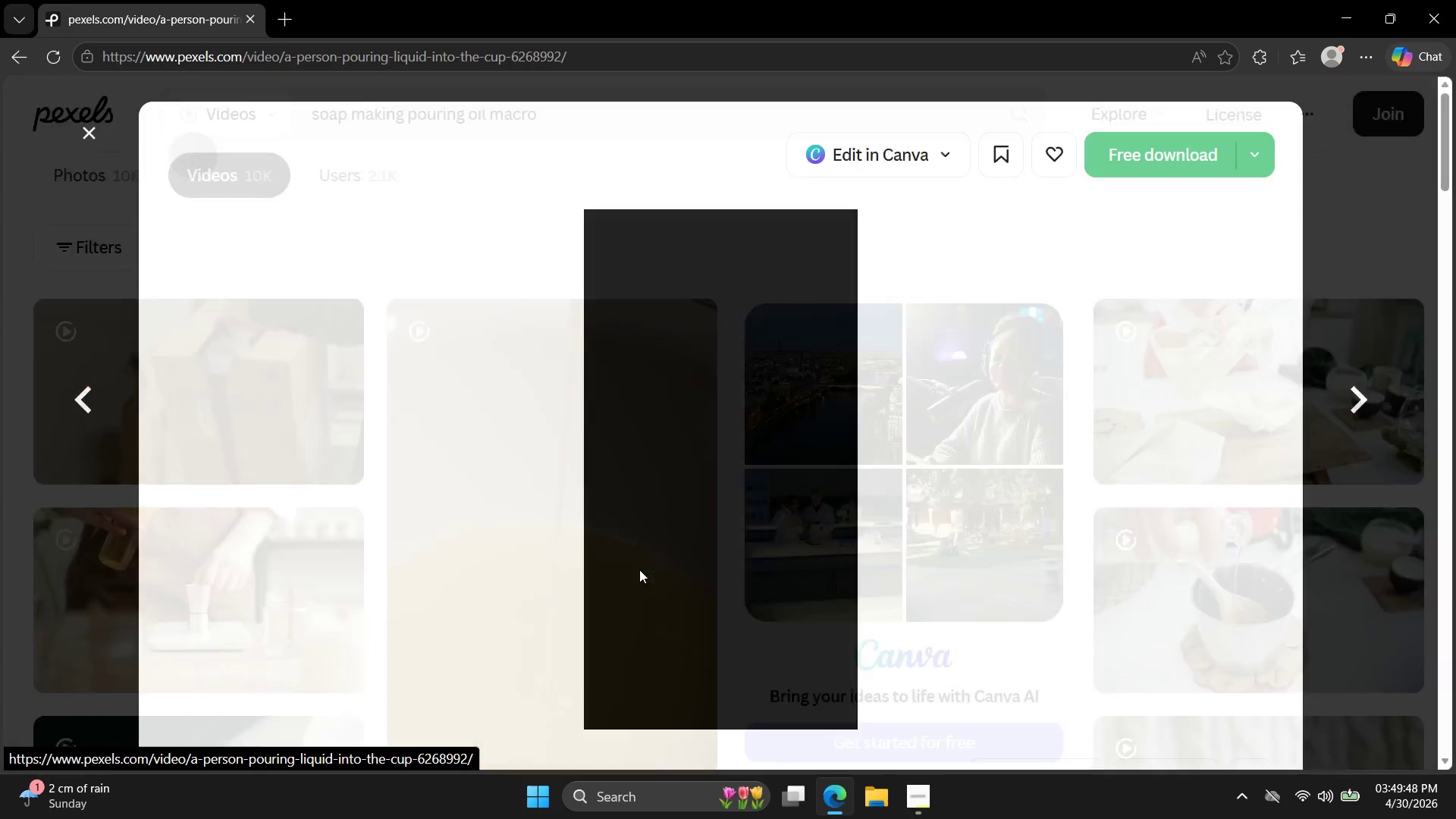 
left_click([1152, 152])
 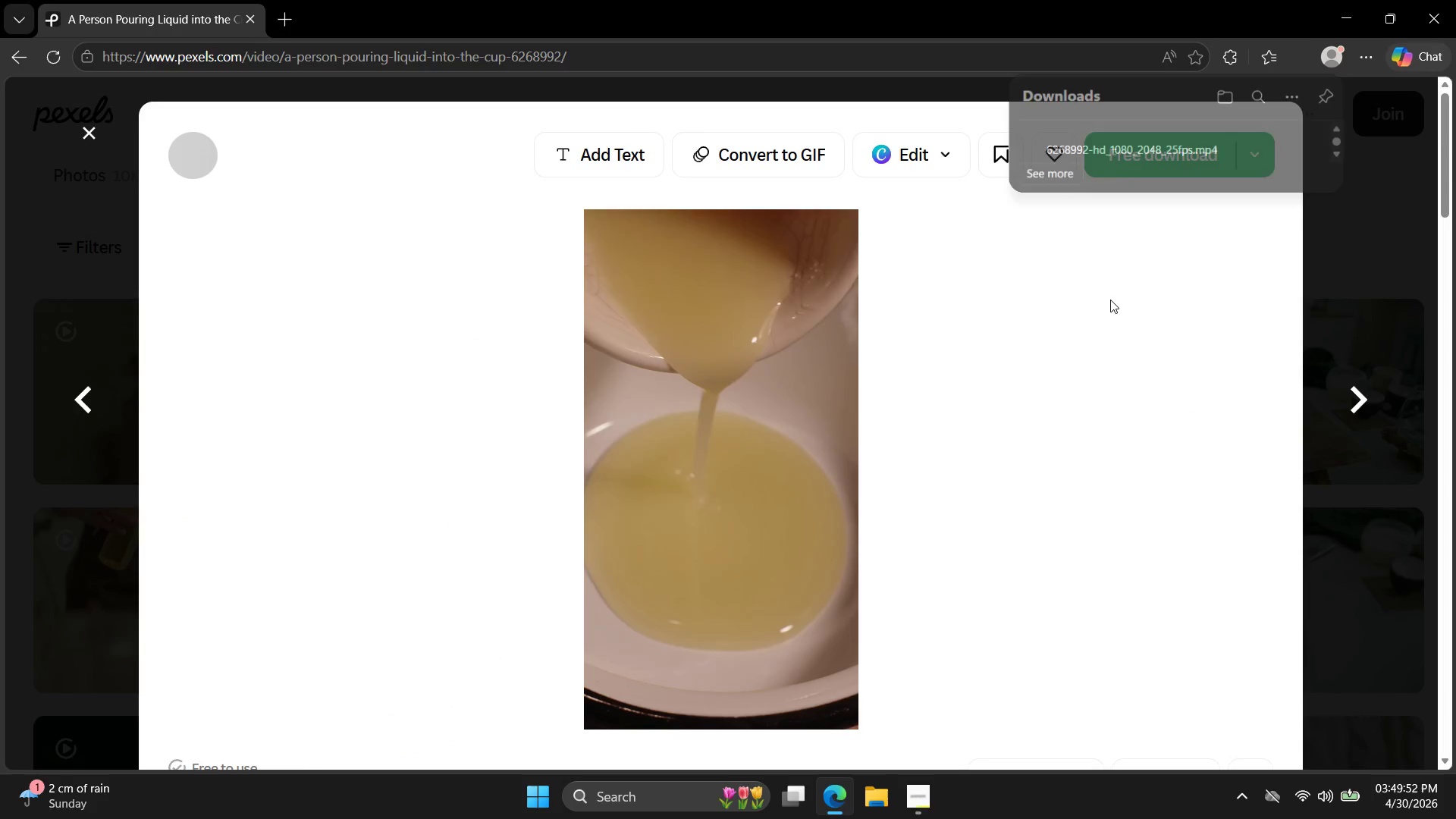 
key(Escape)
 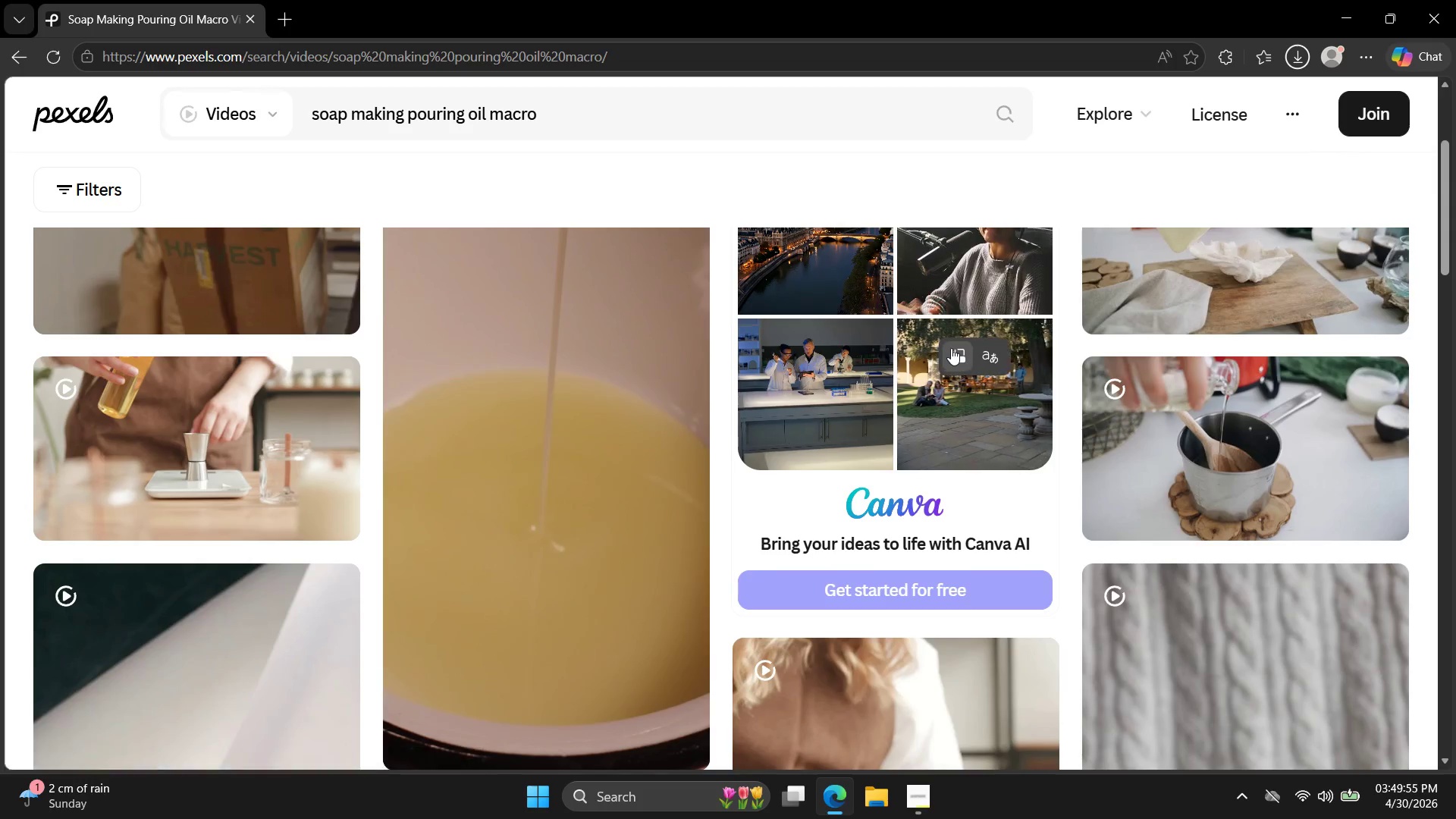 
scroll: coordinate [945, 350], scroll_direction: up, amount: 3.0
 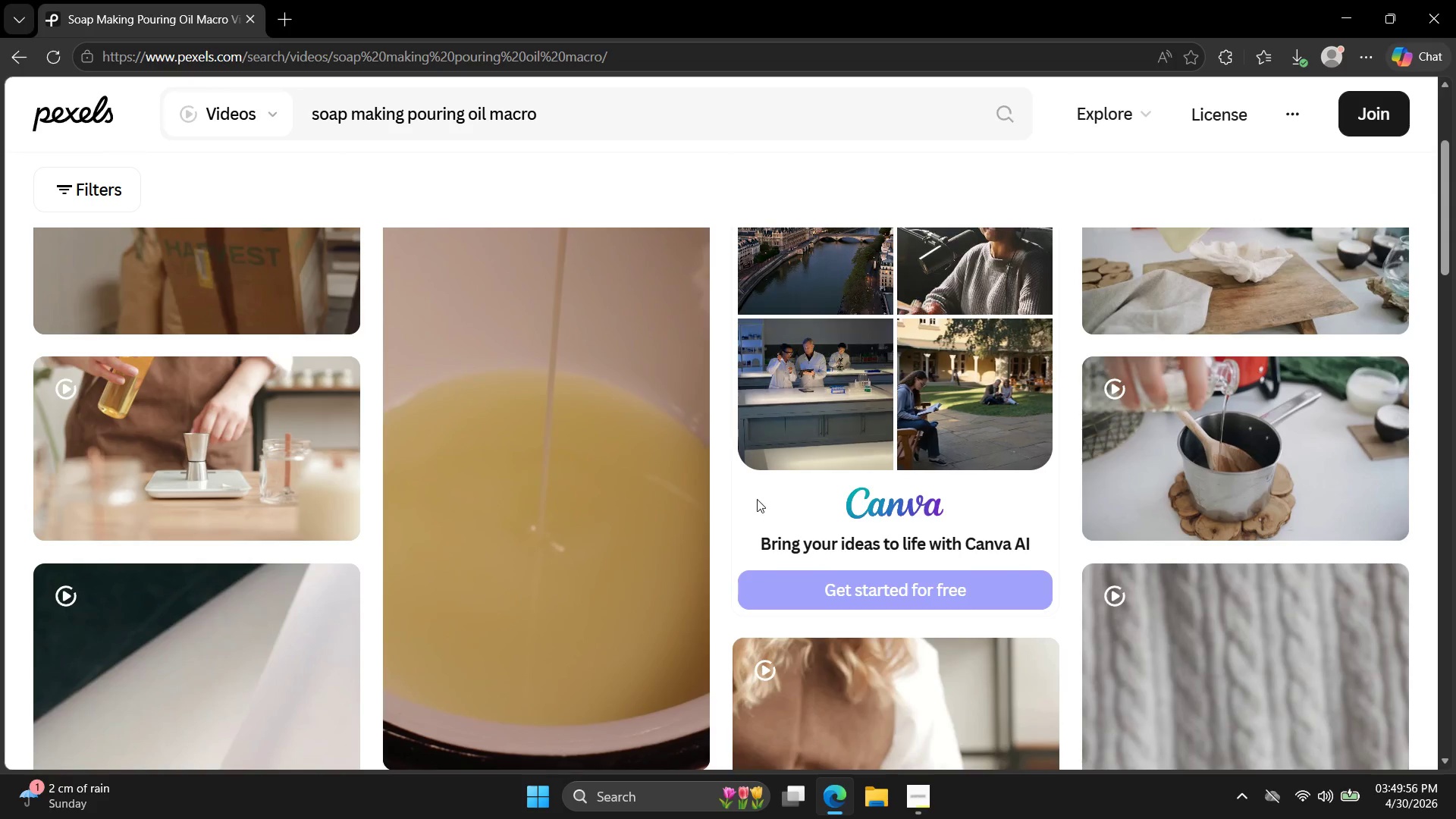 
scroll: coordinate [745, 491], scroll_direction: down, amount: 2.0
 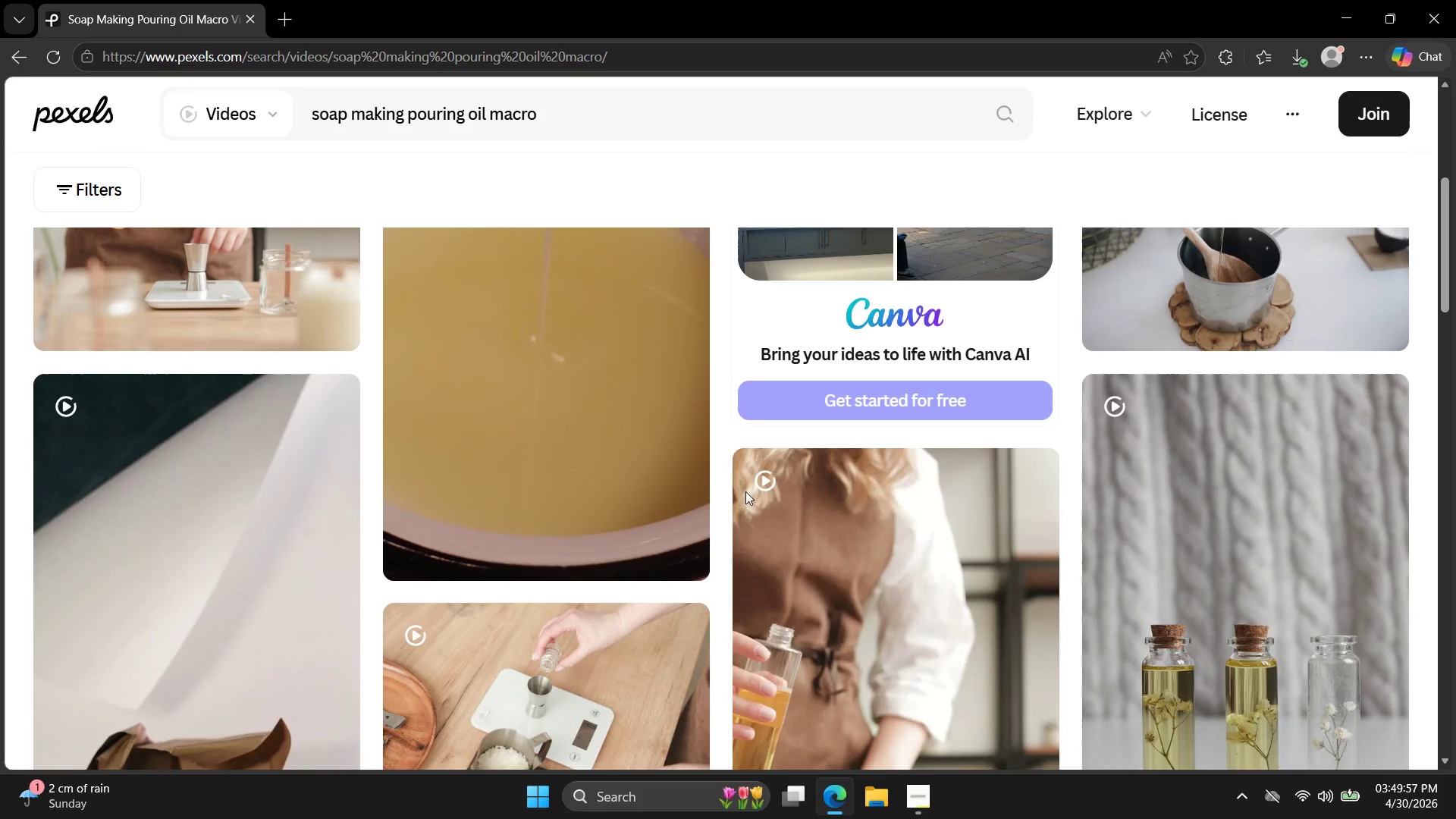 
scroll: coordinate [414, 293], scroll_direction: up, amount: 9.0
 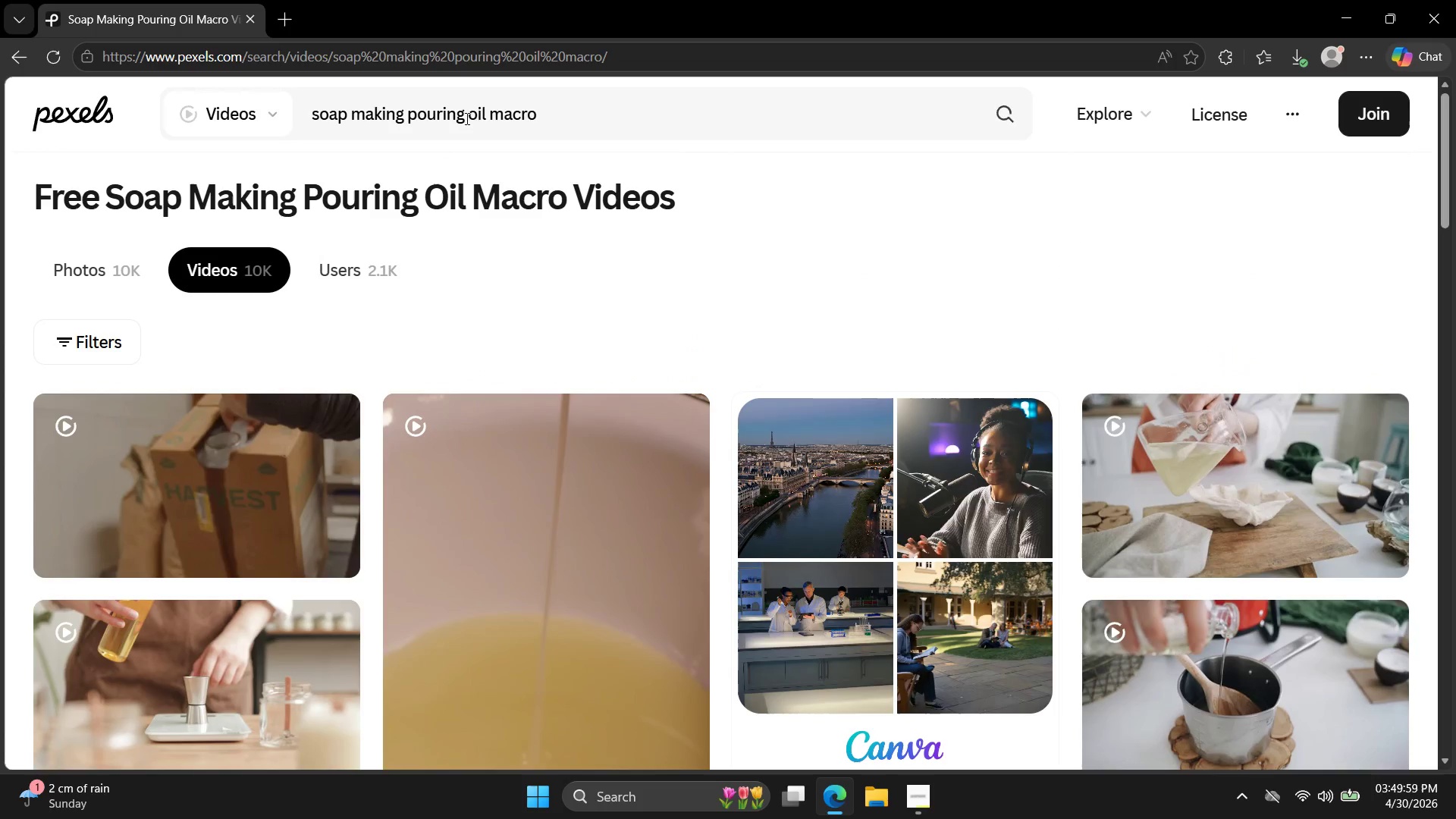 
double_click([466, 118])
 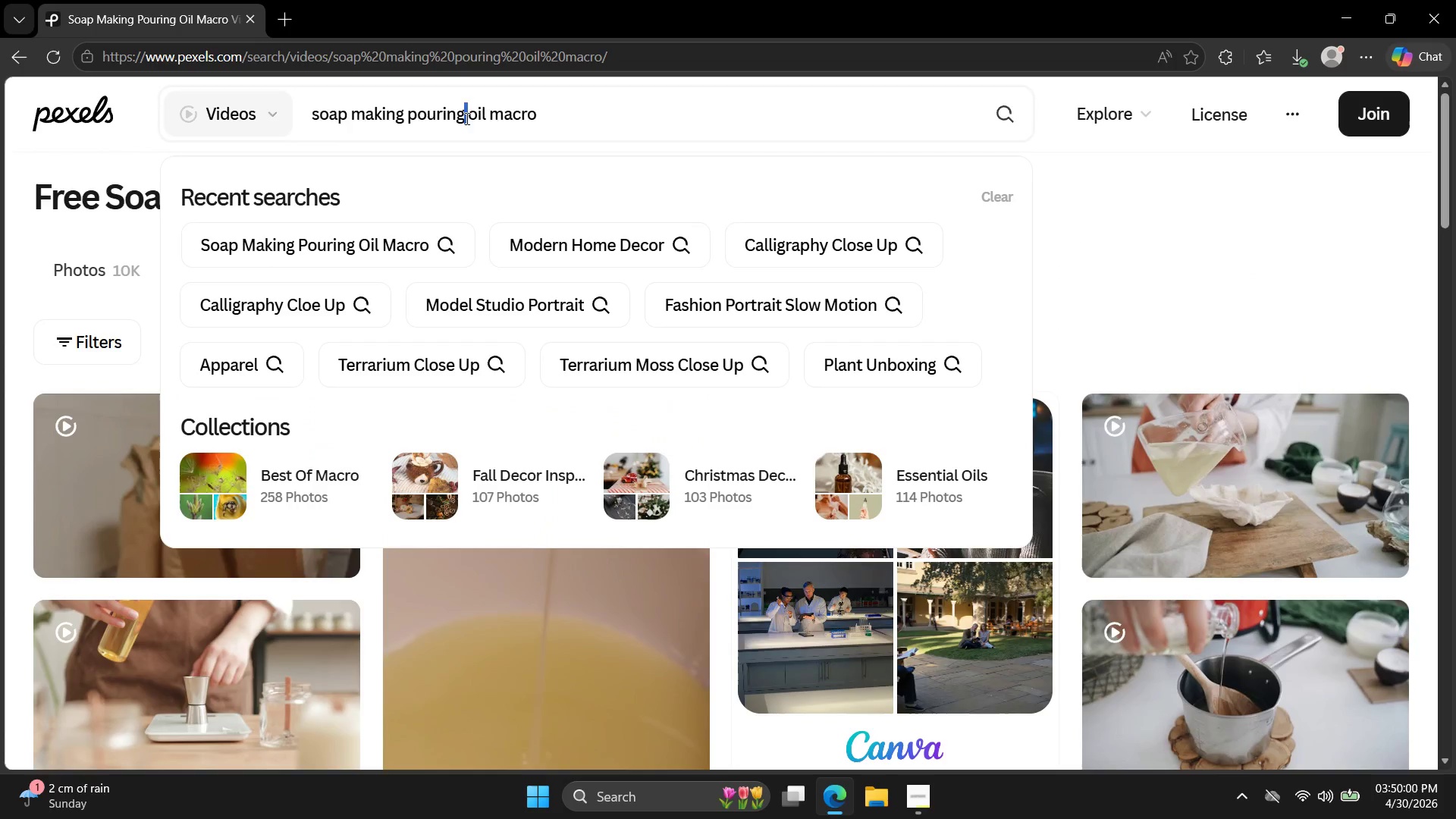 
triple_click([466, 118])
 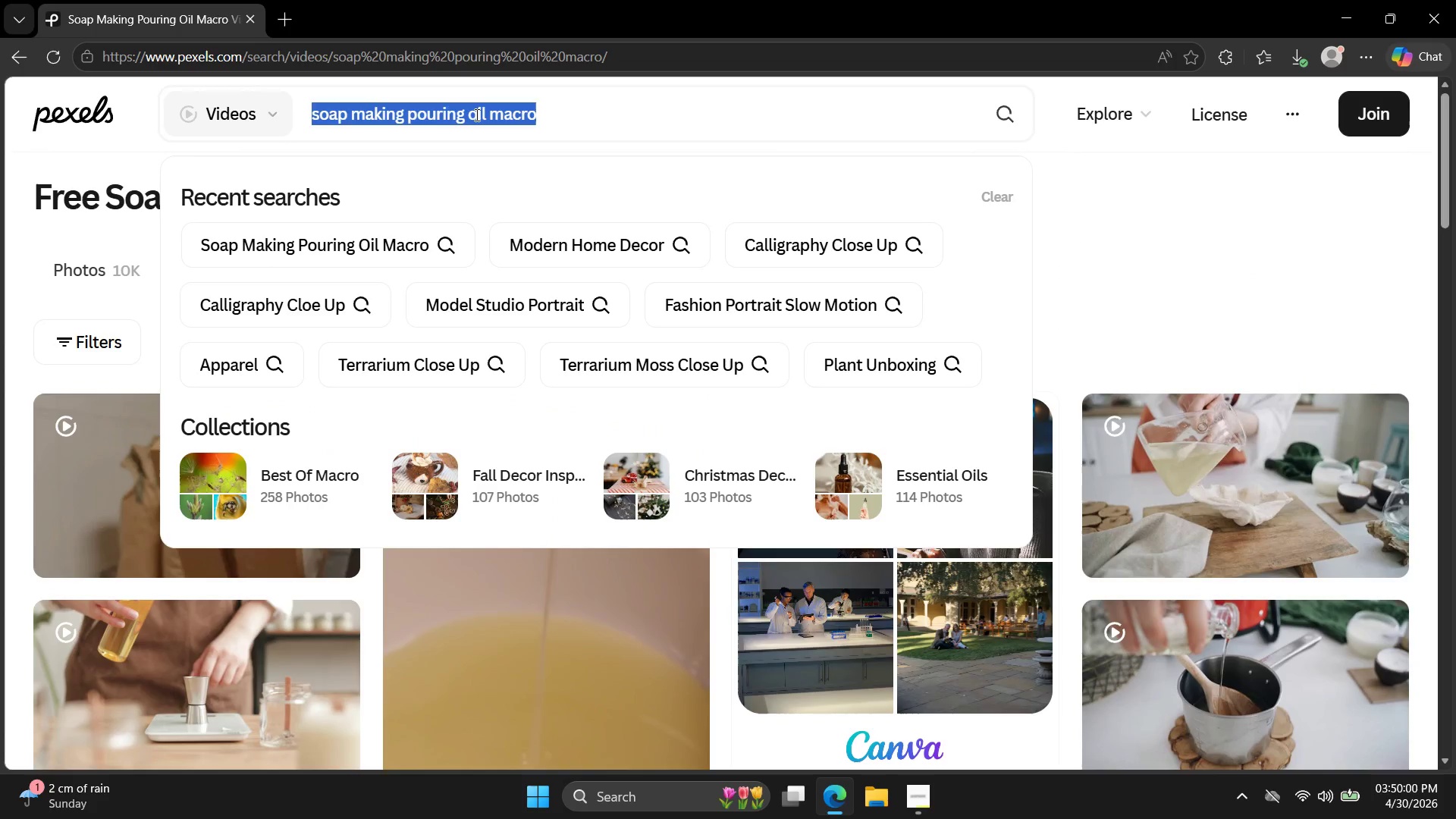 
type(color pigment mixing liquid)
 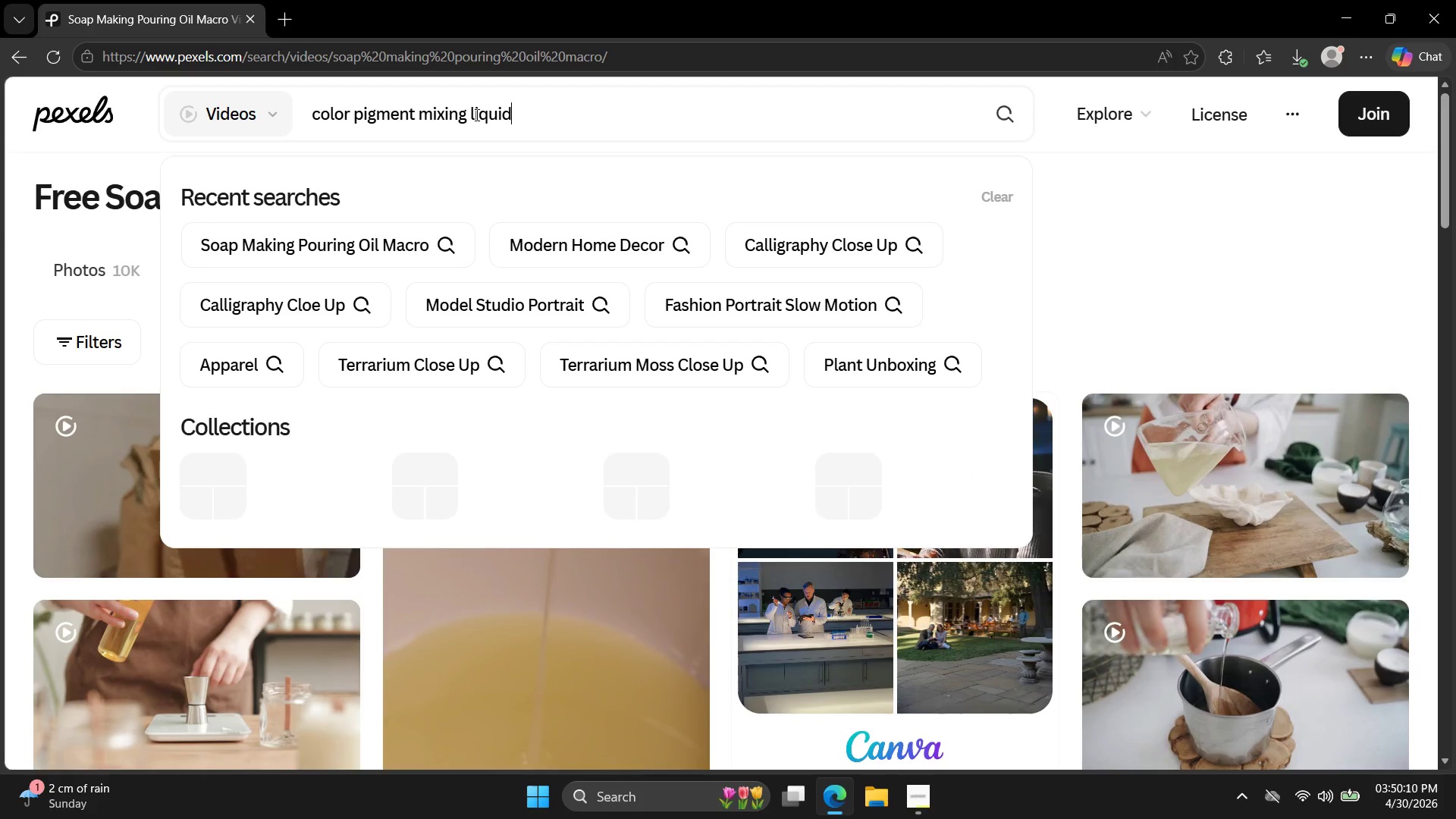 
key(Enter)
 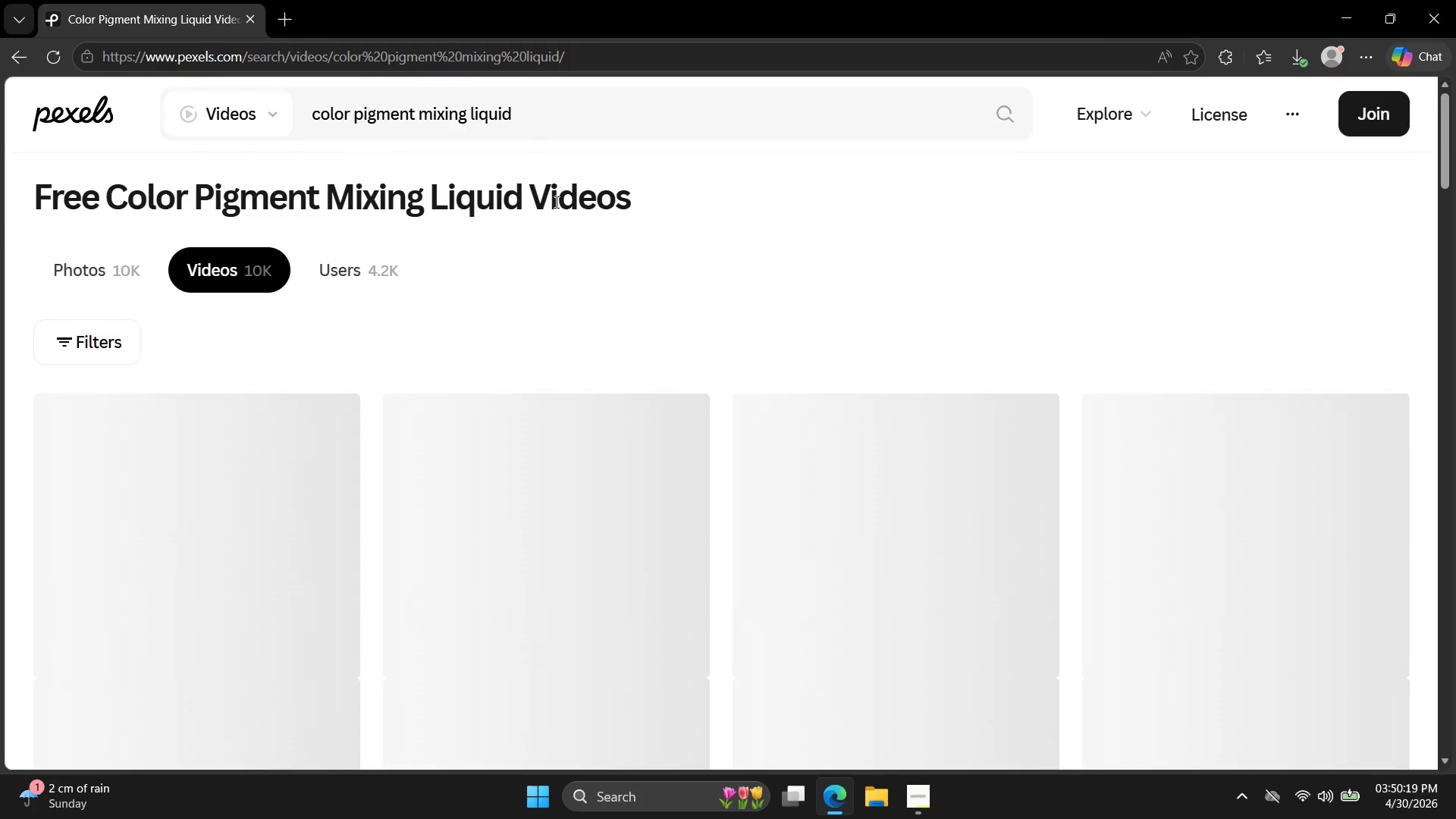 
wait(14.14)
 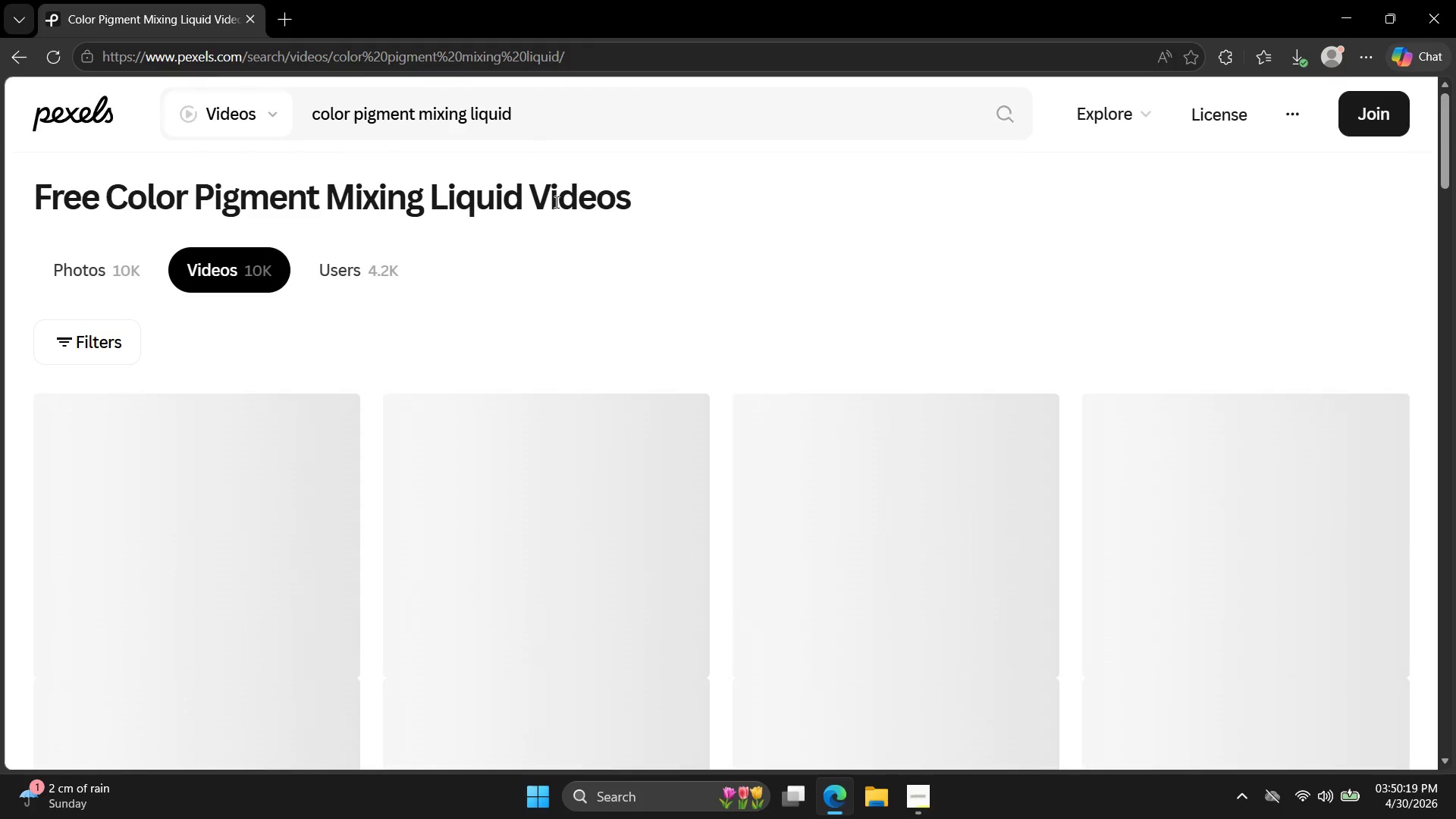 
scroll: coordinate [665, 292], scroll_direction: down, amount: 5.0
 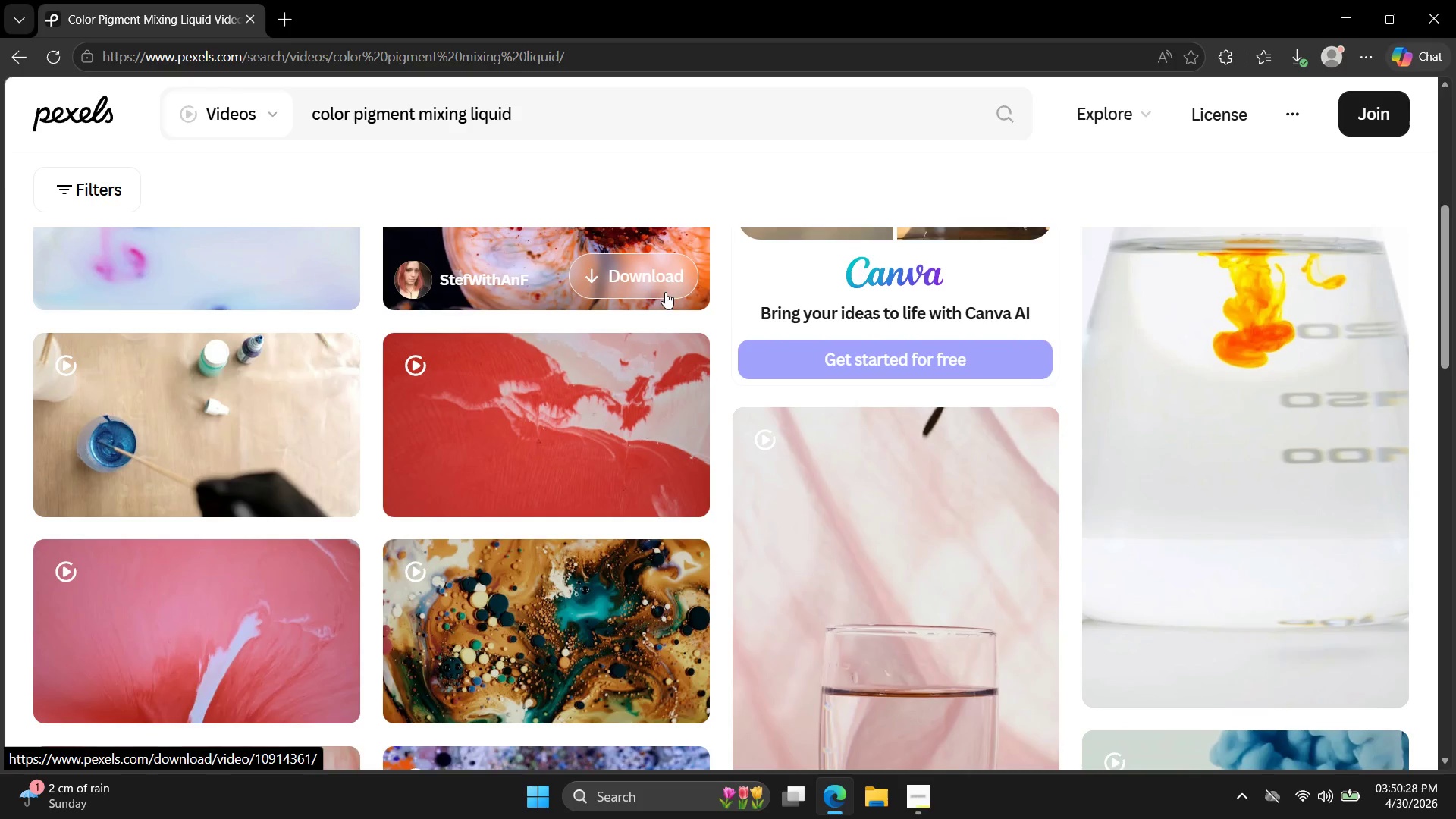 
scroll: coordinate [664, 300], scroll_direction: up, amount: 4.0
 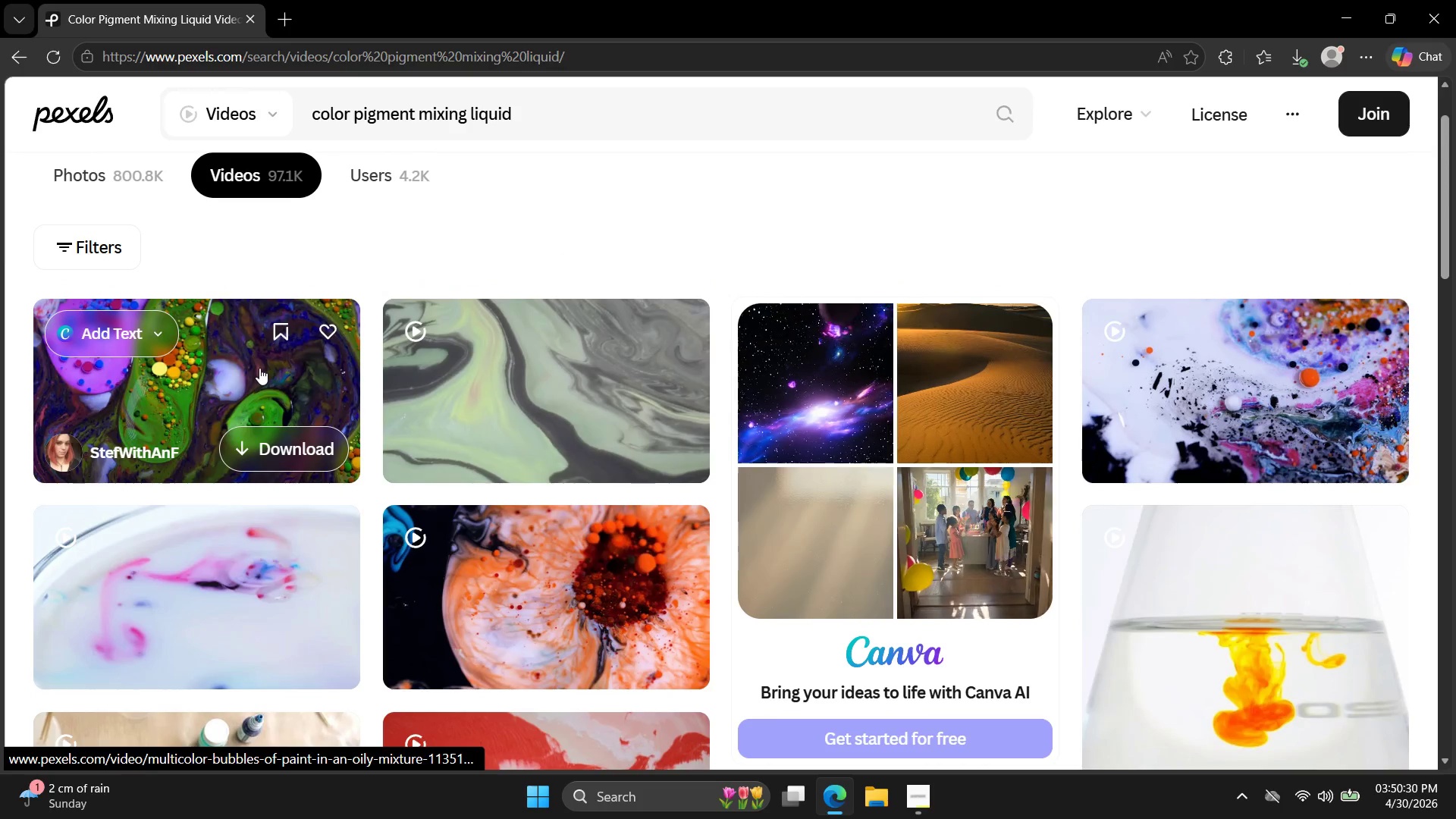 
left_click([259, 368])
 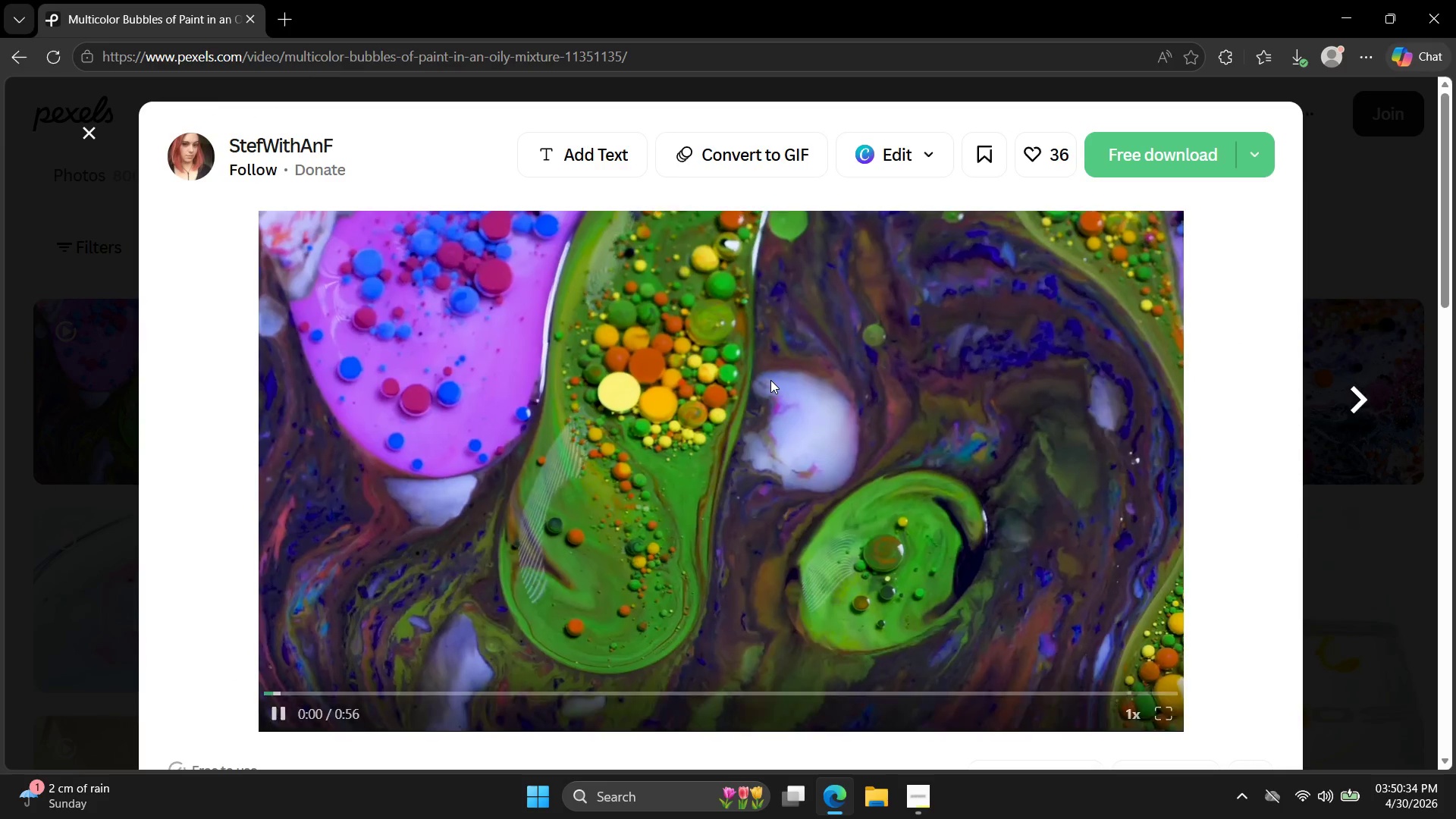 
wait(8.62)
 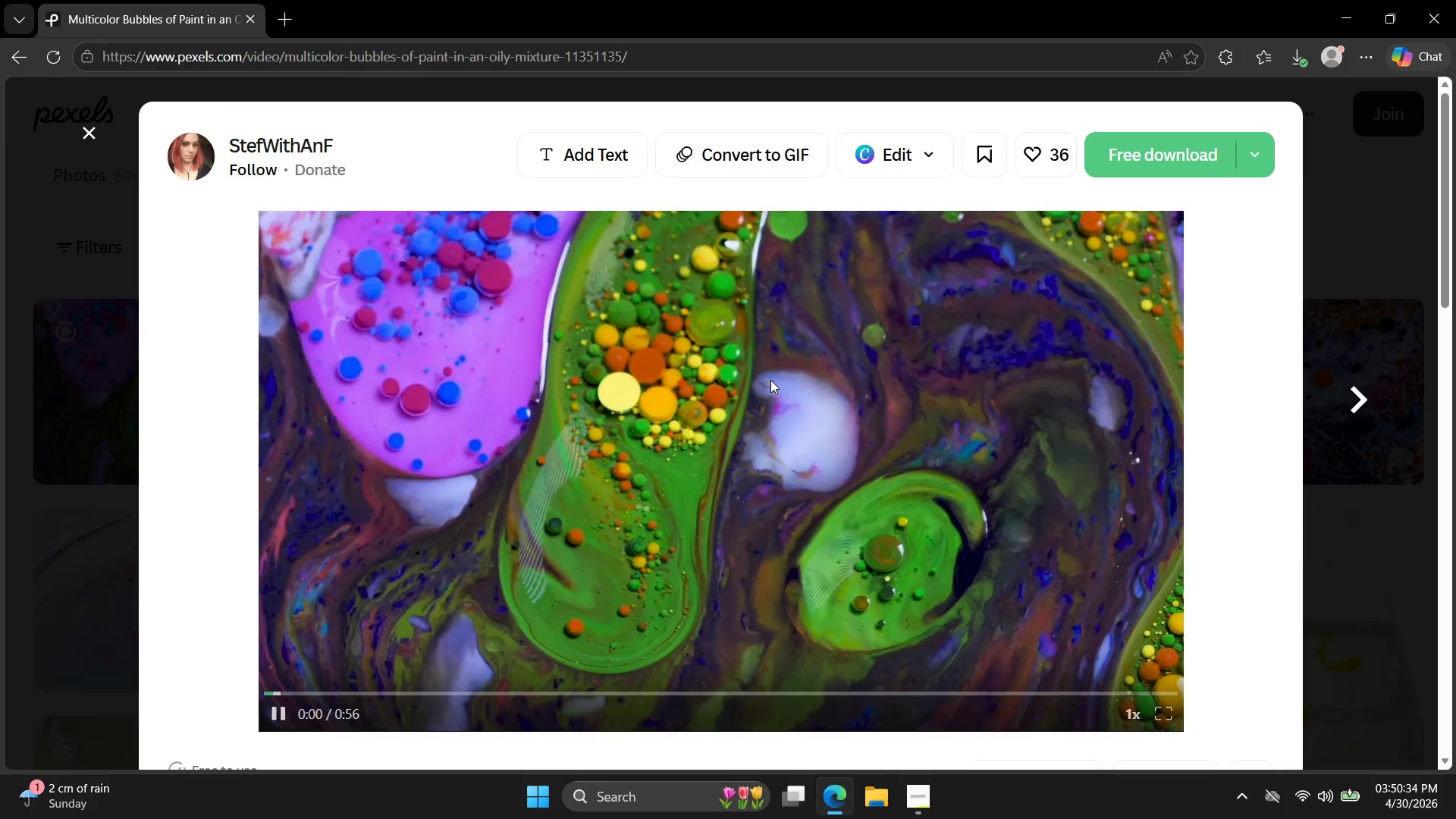 
left_click([1151, 156])
 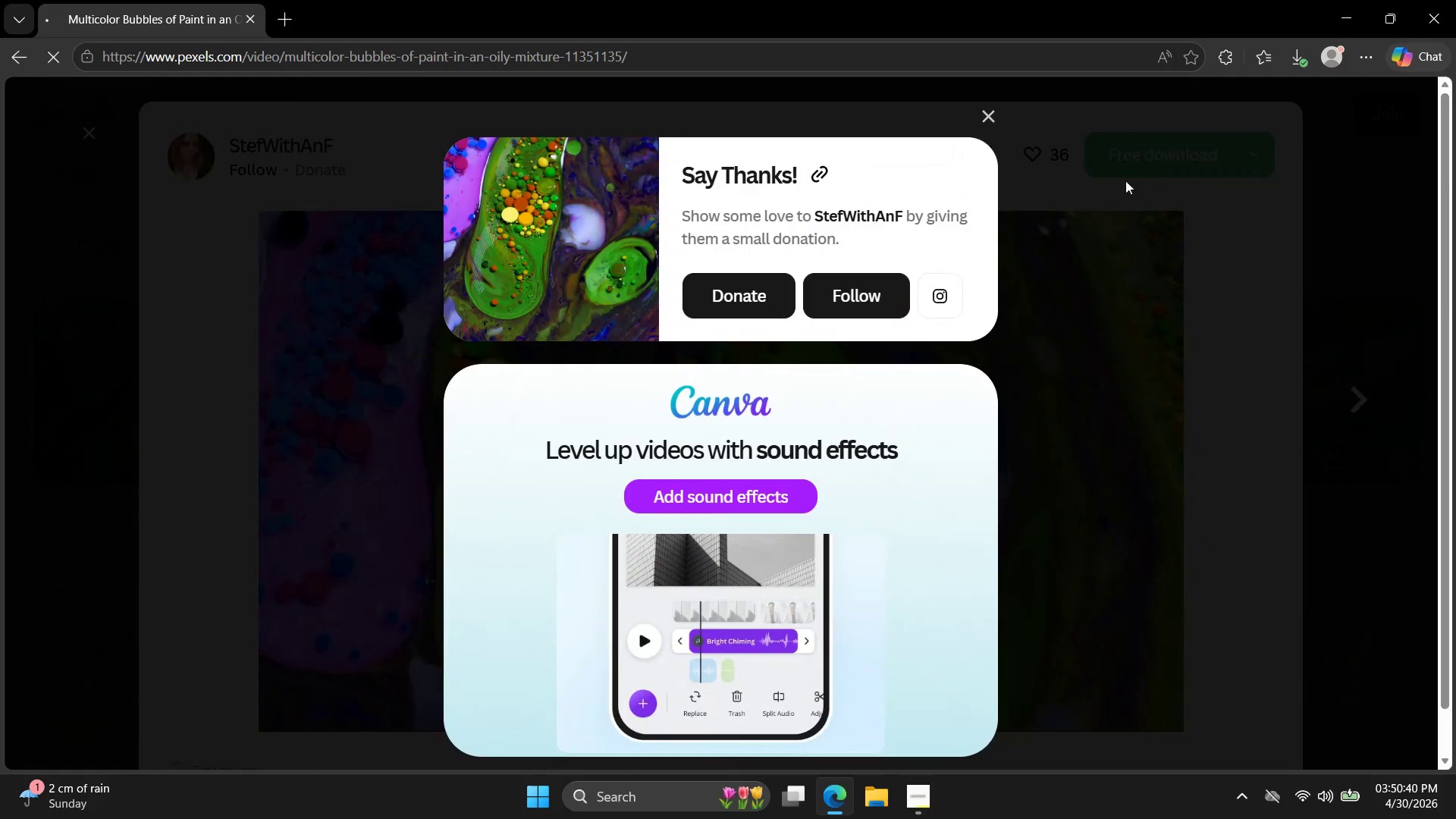 
mouse_move([1006, 278])
 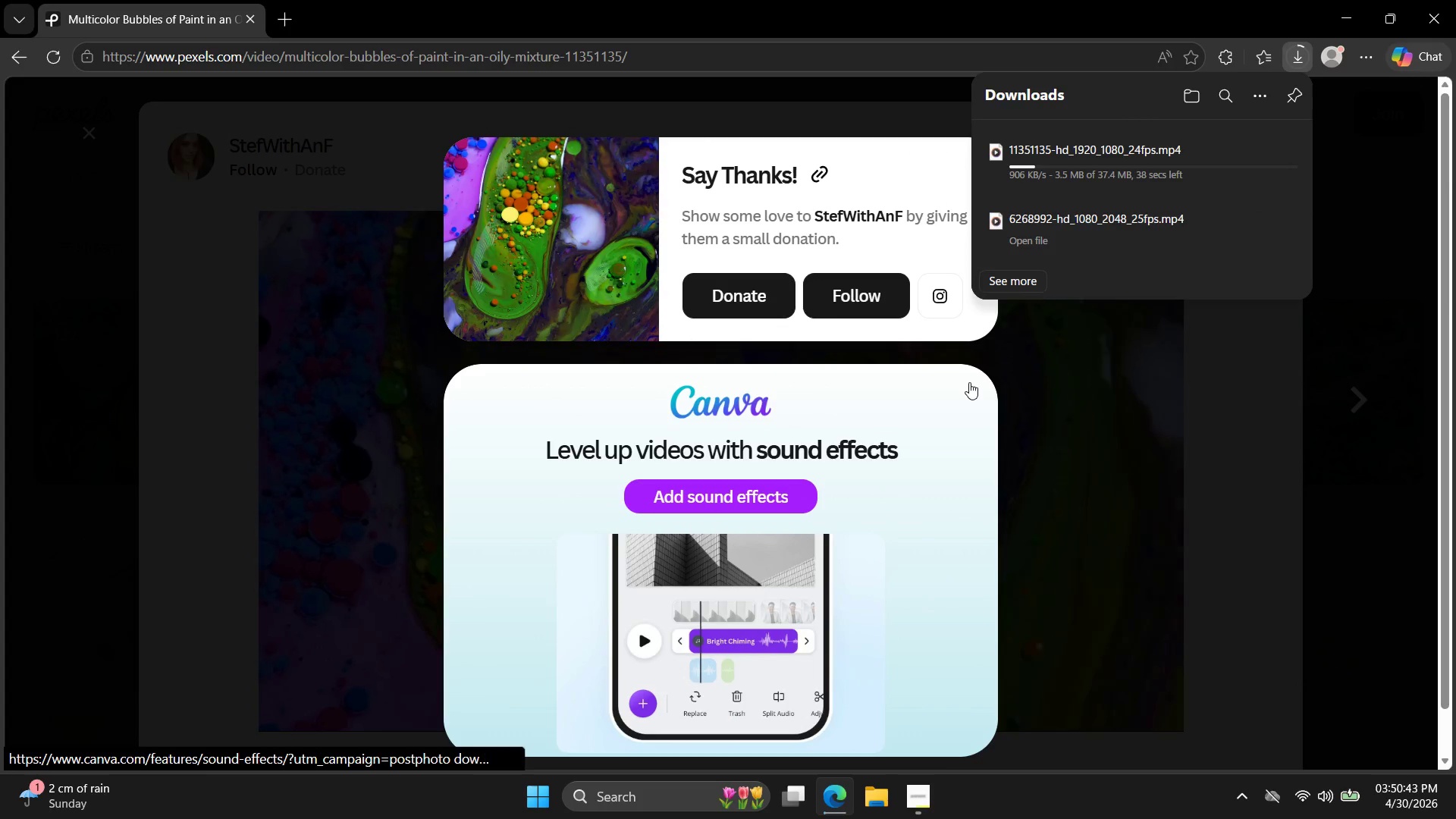 
key(Escape)
 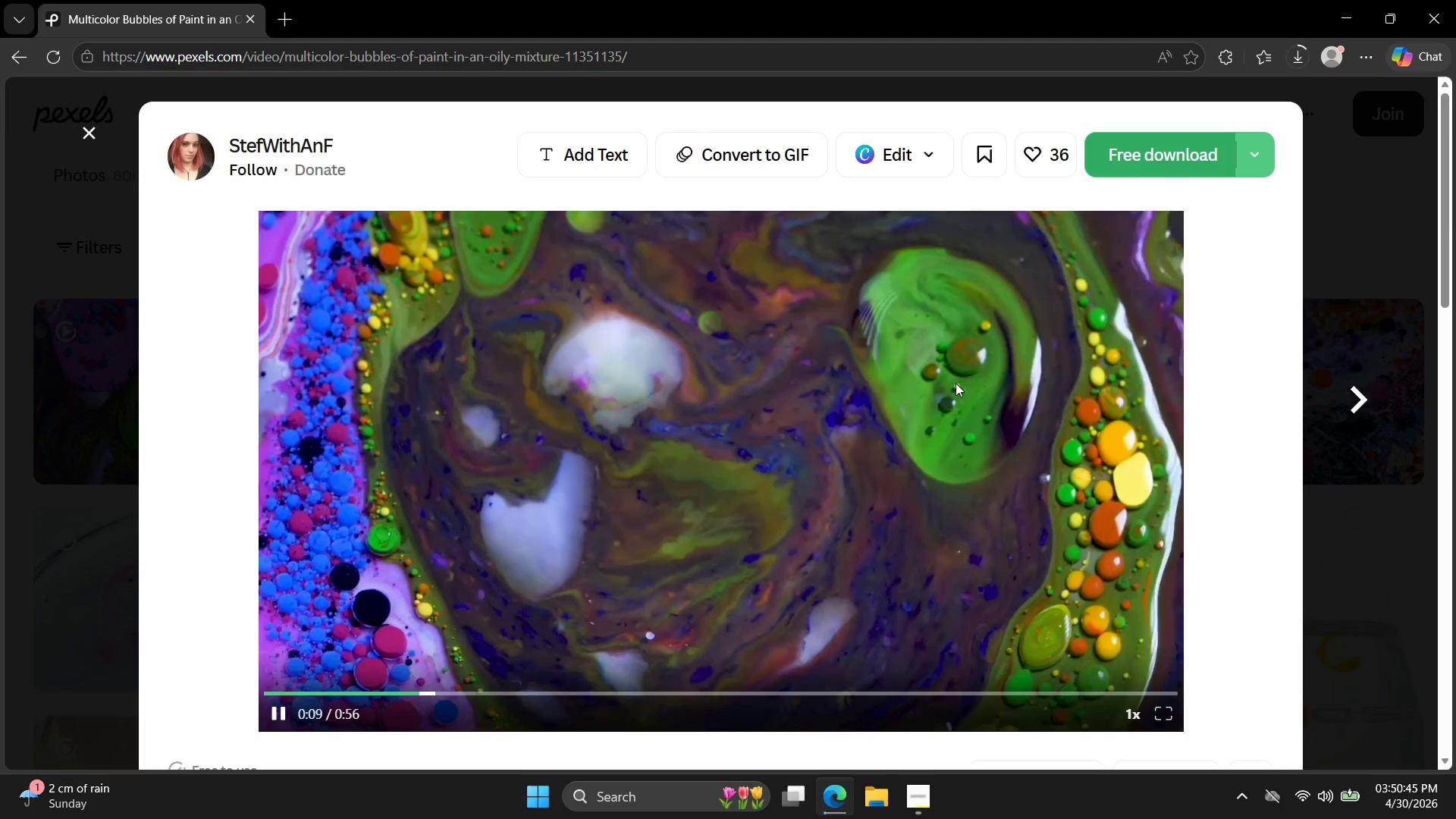 
key(Escape)
 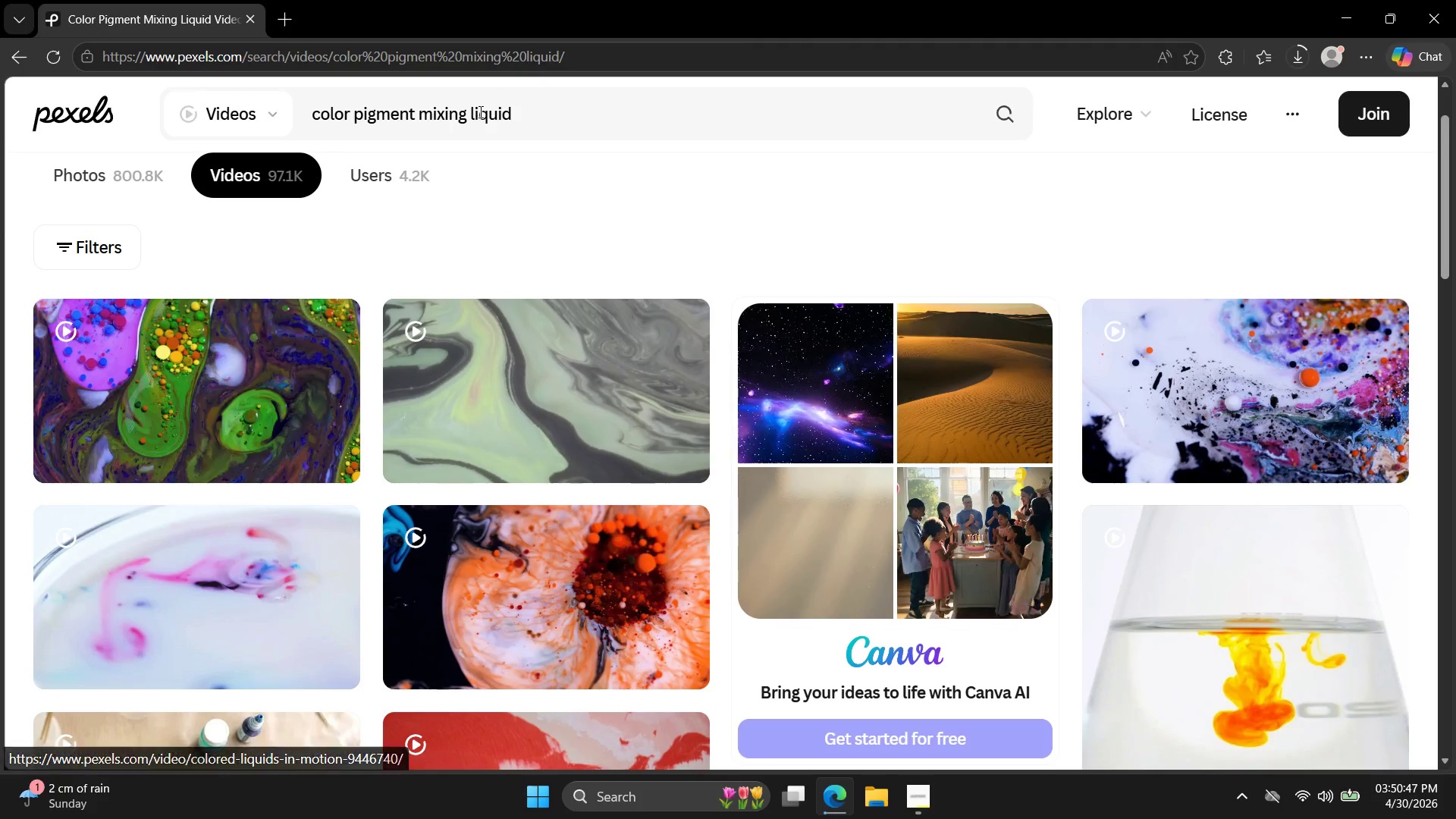 
double_click([479, 111])
 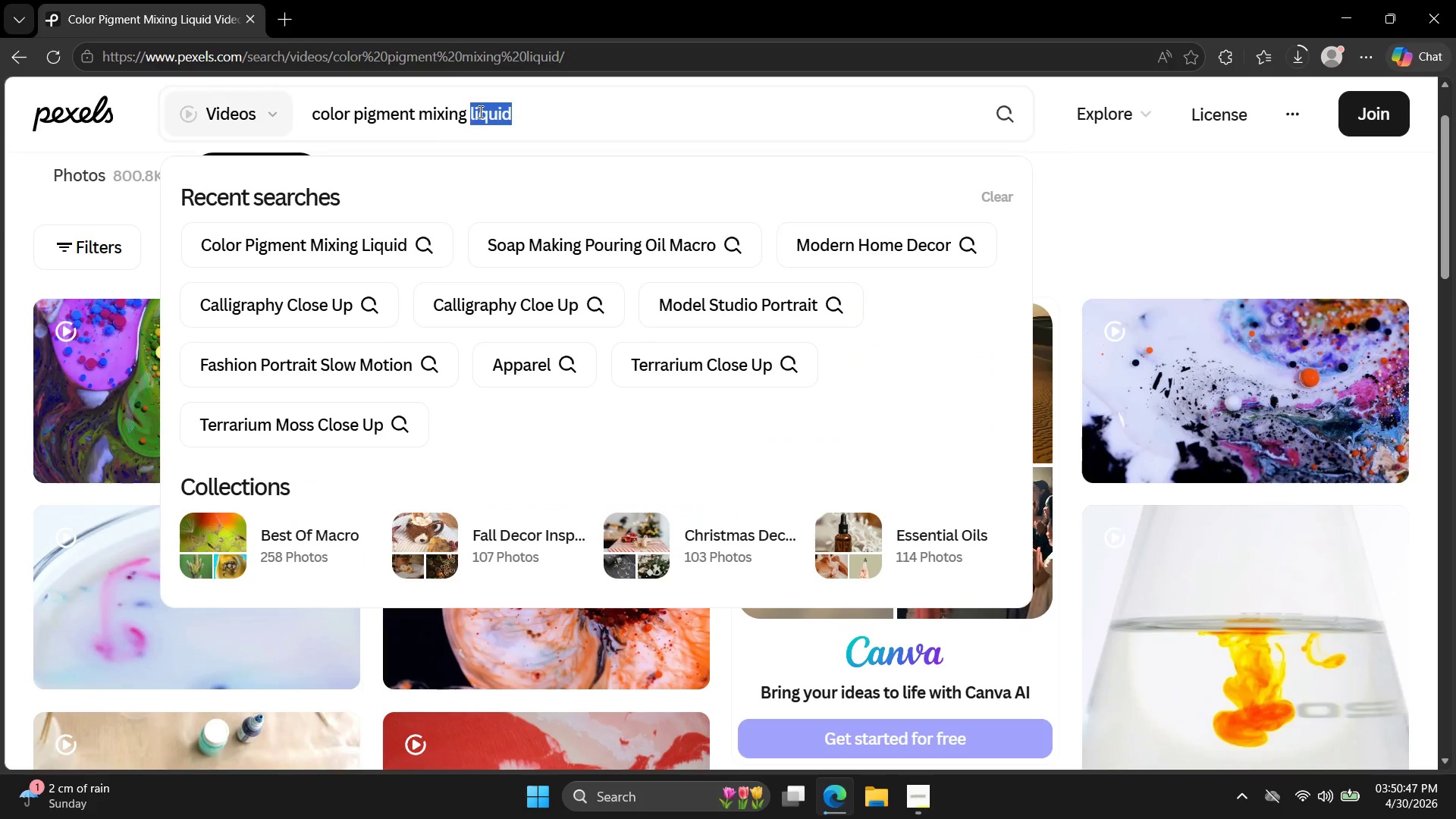 
triple_click([479, 111])
 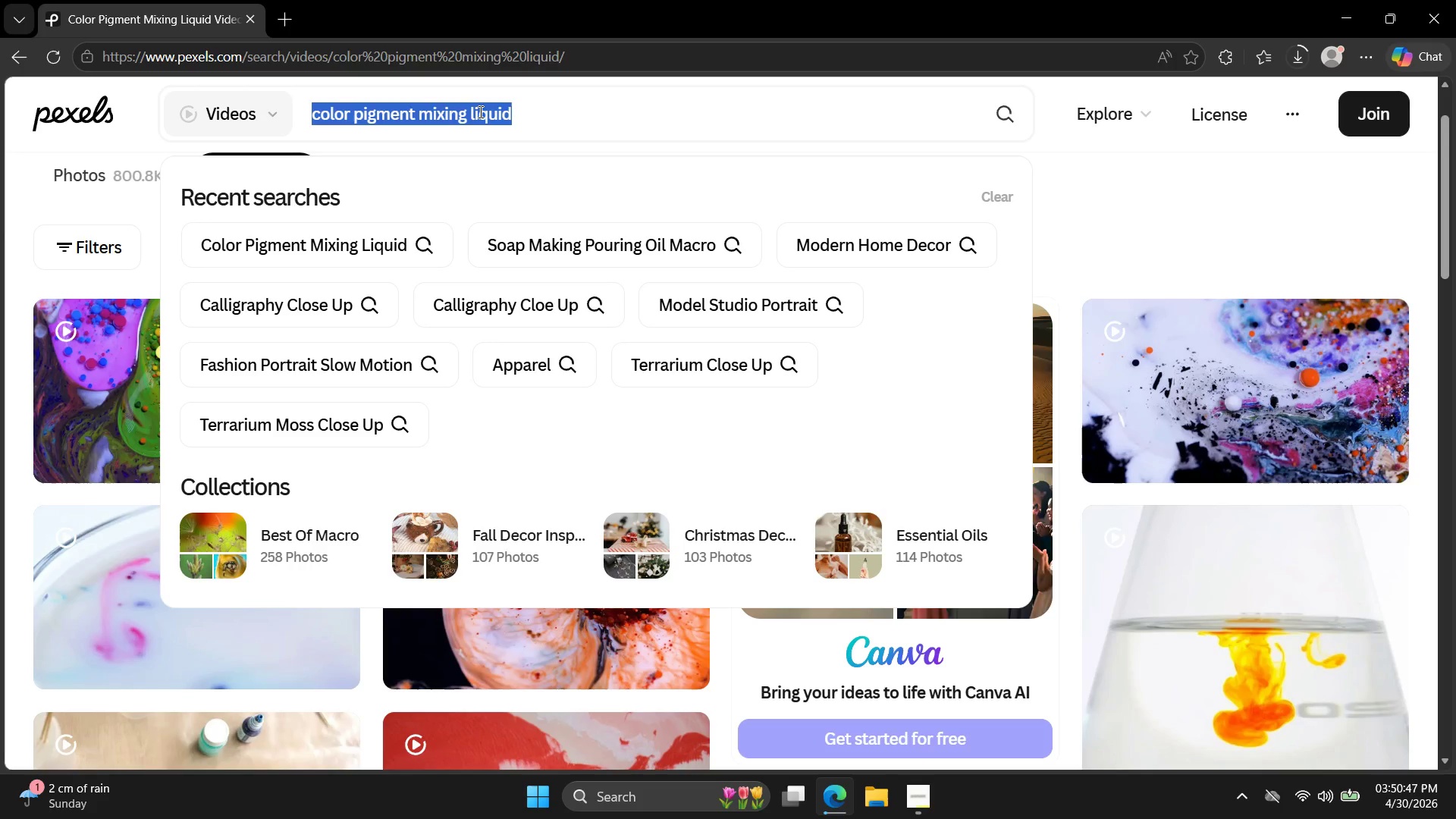 
triple_click([479, 111])
 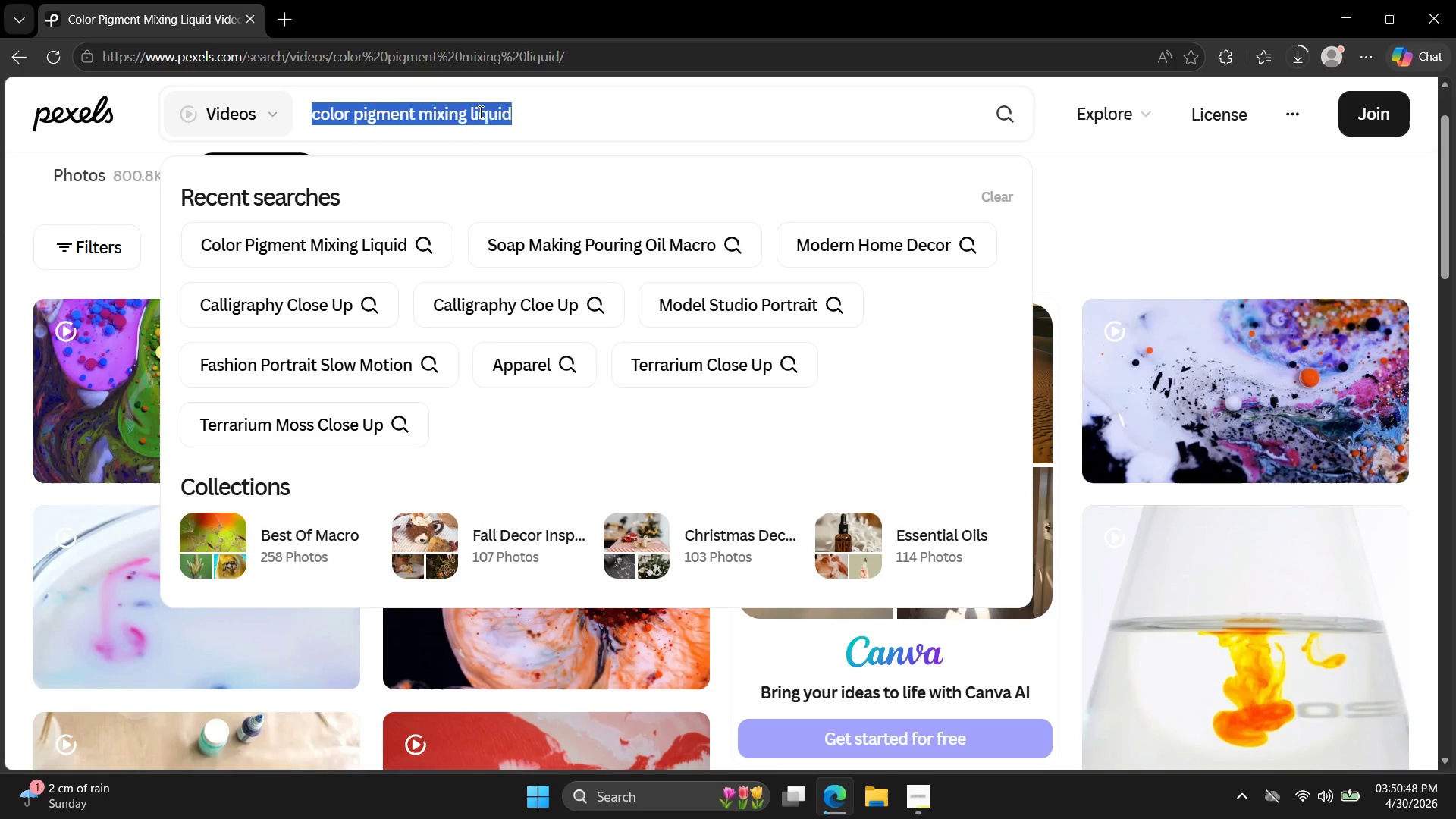 
type(artisan soal)
key(Backspace)
type(p swirl close up)
 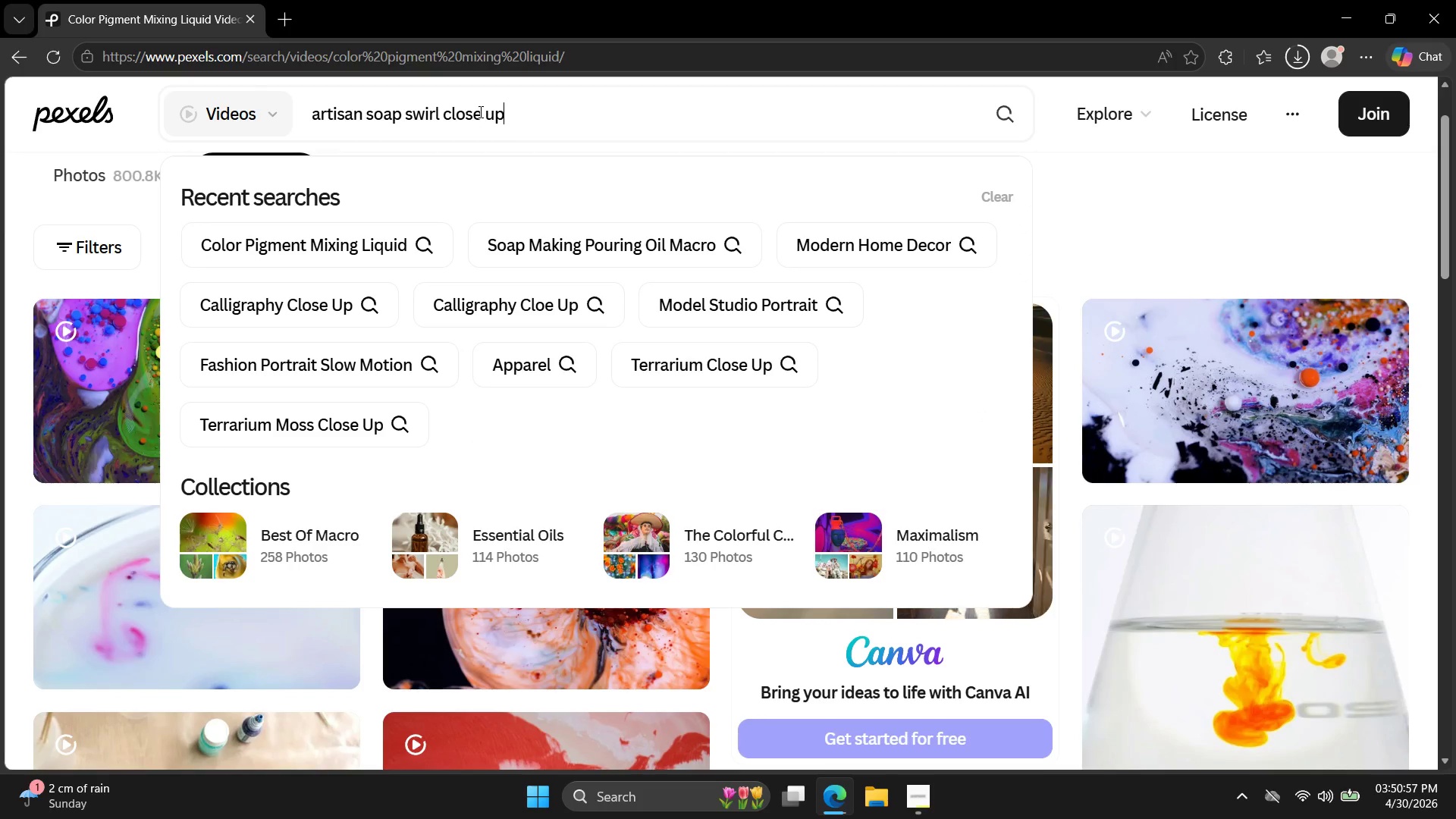 
key(Enter)
 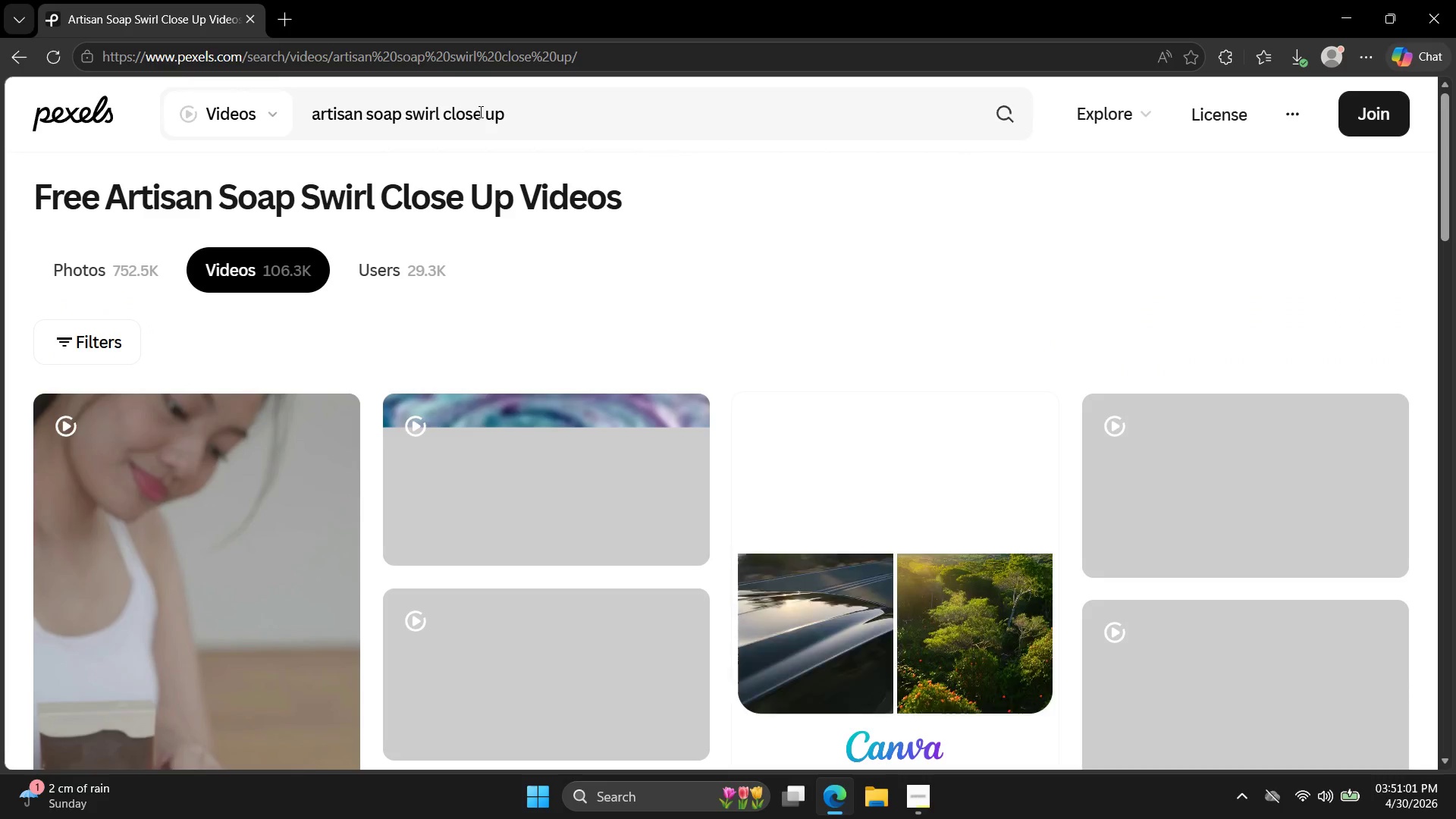 
wait(5.81)
 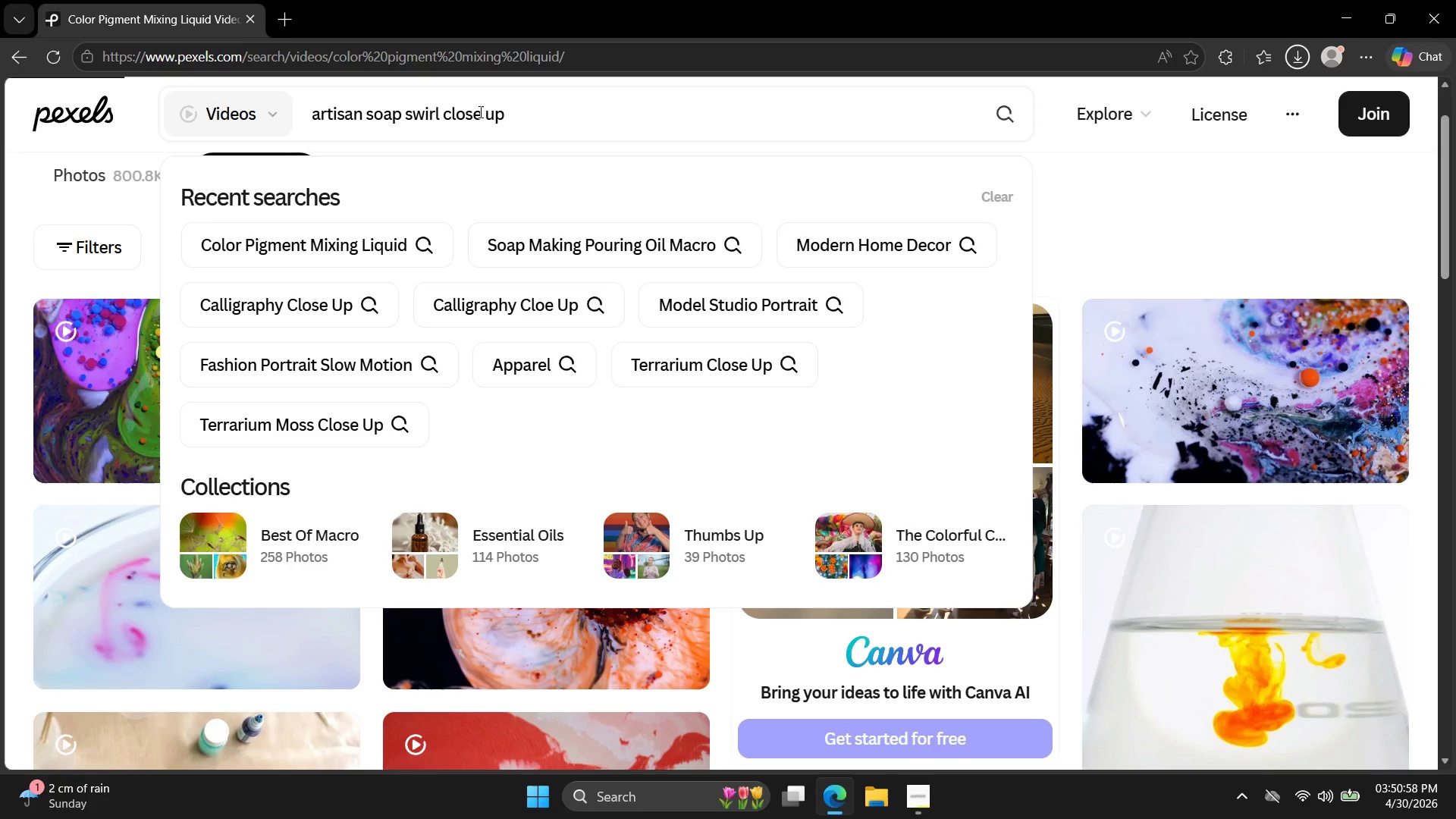 
scroll: coordinate [479, 113], scroll_direction: down, amount: 3.0
 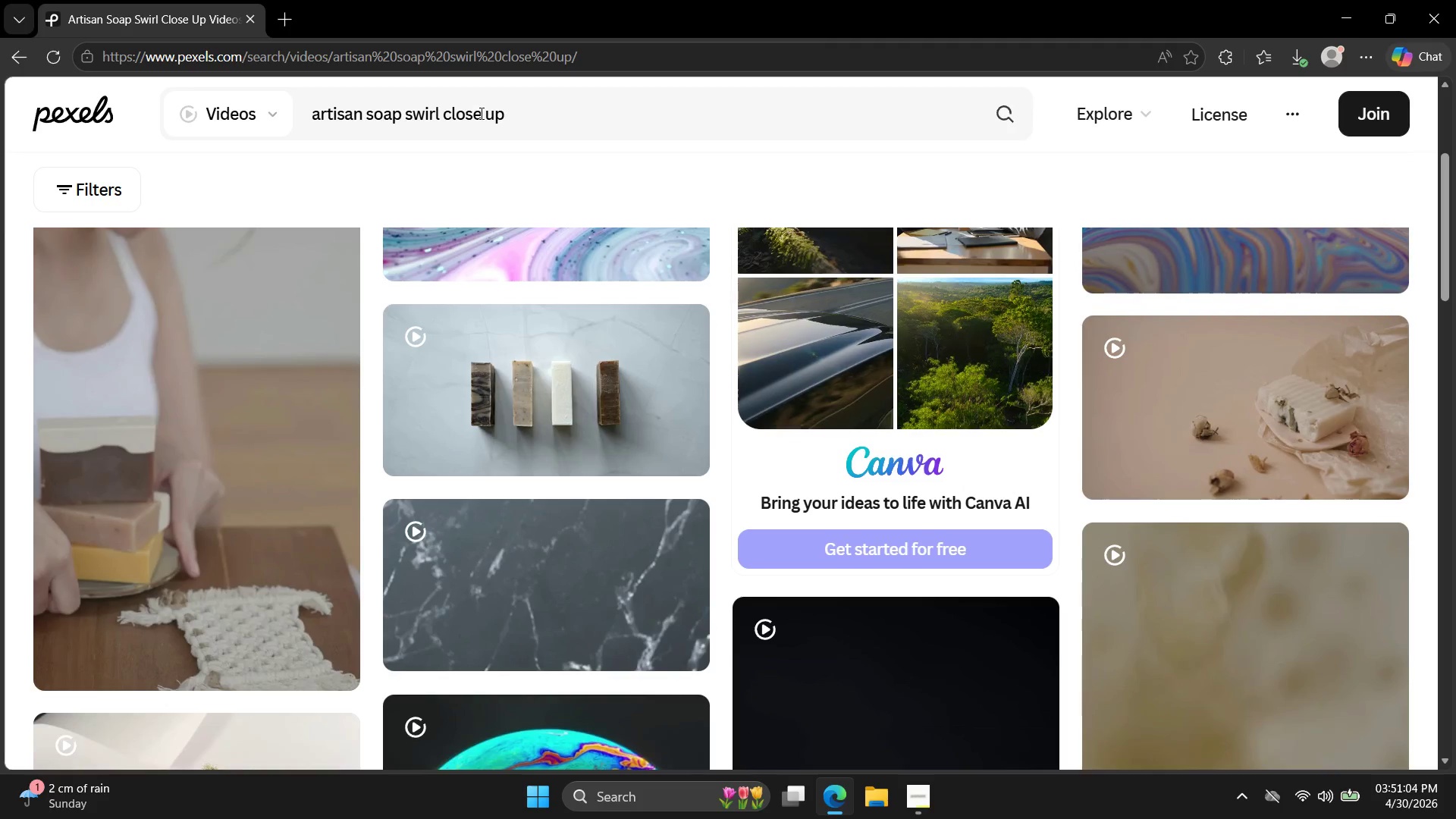 
scroll: coordinate [482, 126], scroll_direction: up, amount: 3.0
 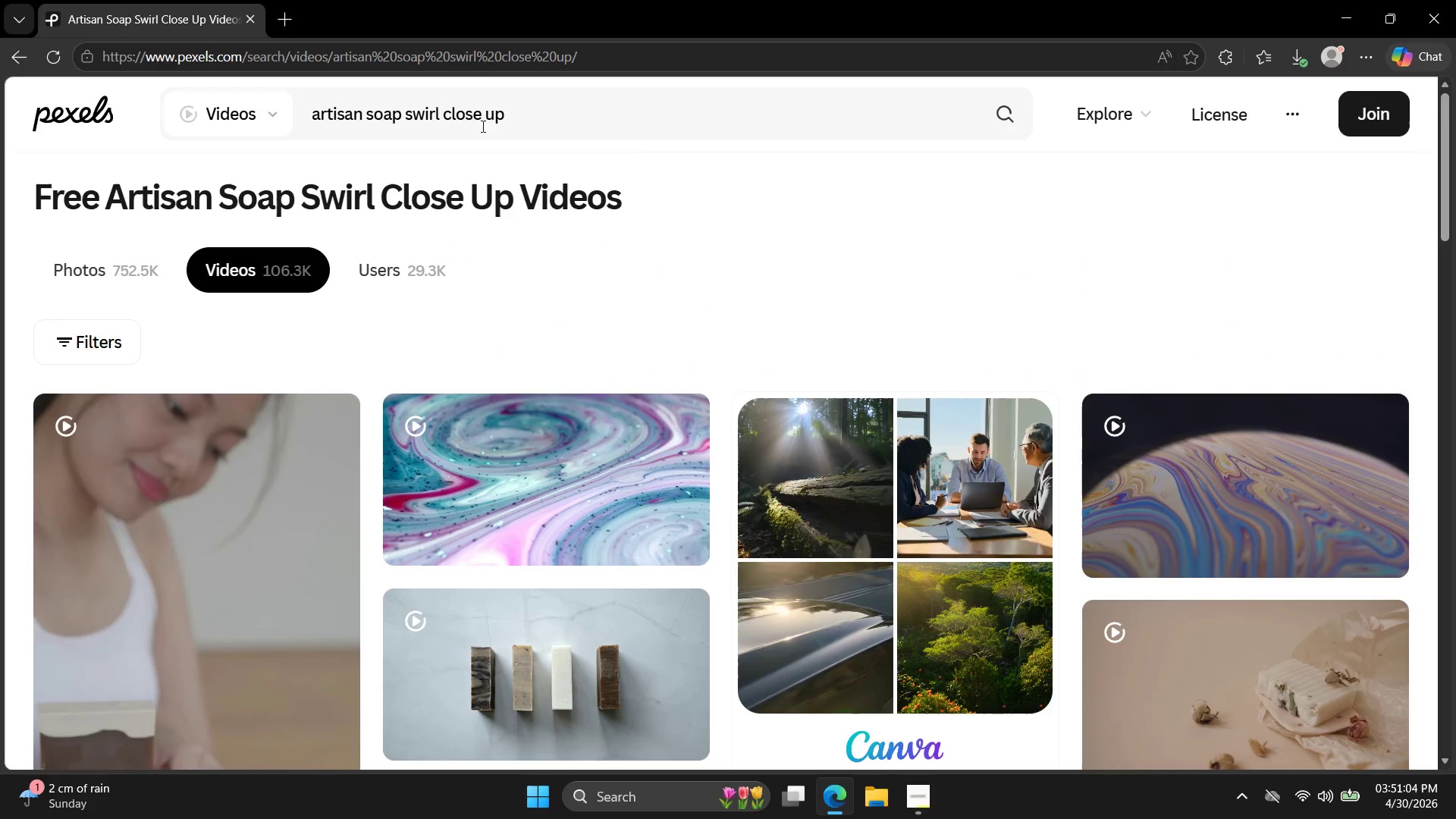 
scroll: coordinate [488, 178], scroll_direction: down, amount: 16.0
 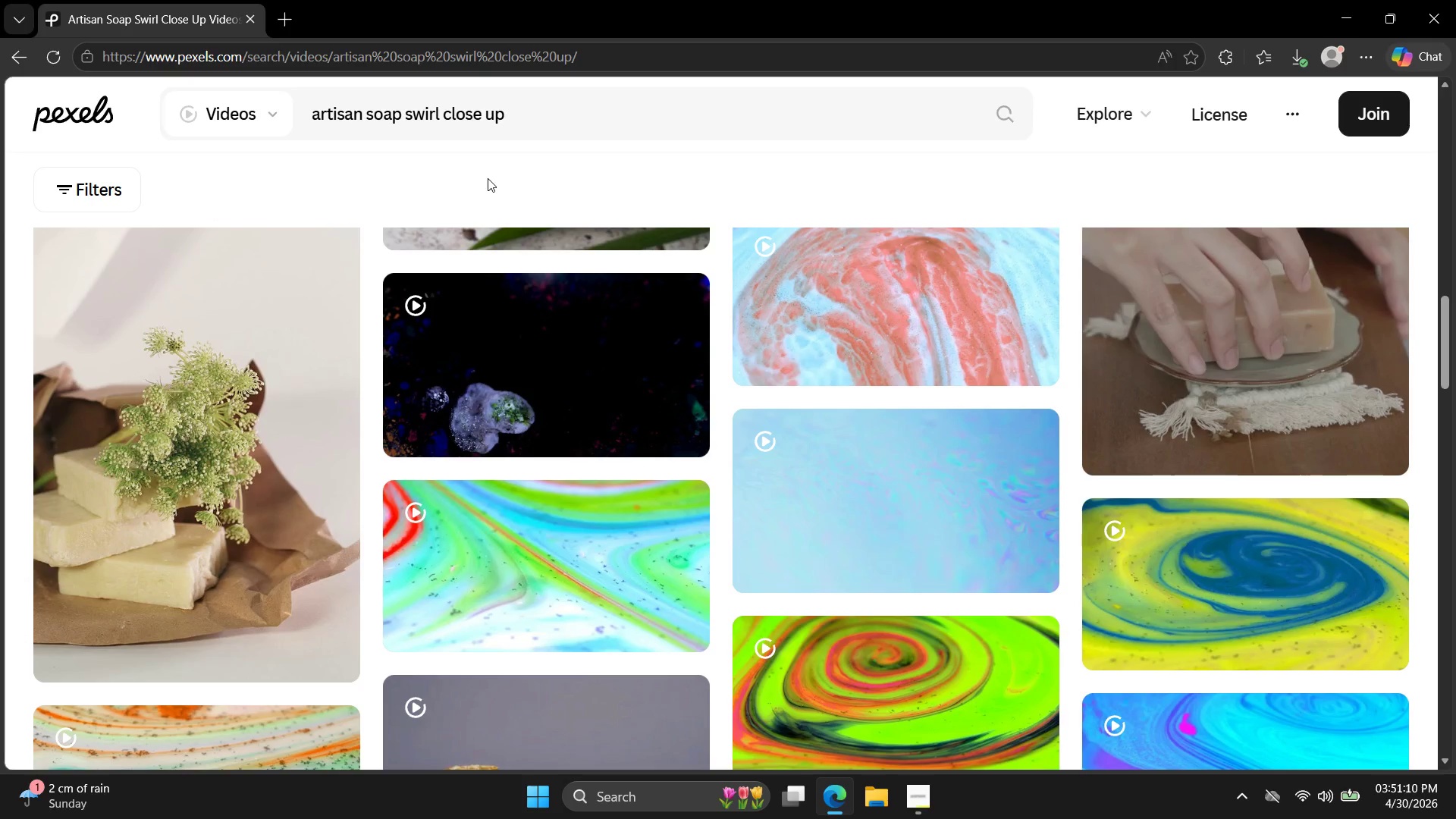 
scroll: coordinate [479, 193], scroll_direction: down, amount: 10.0
 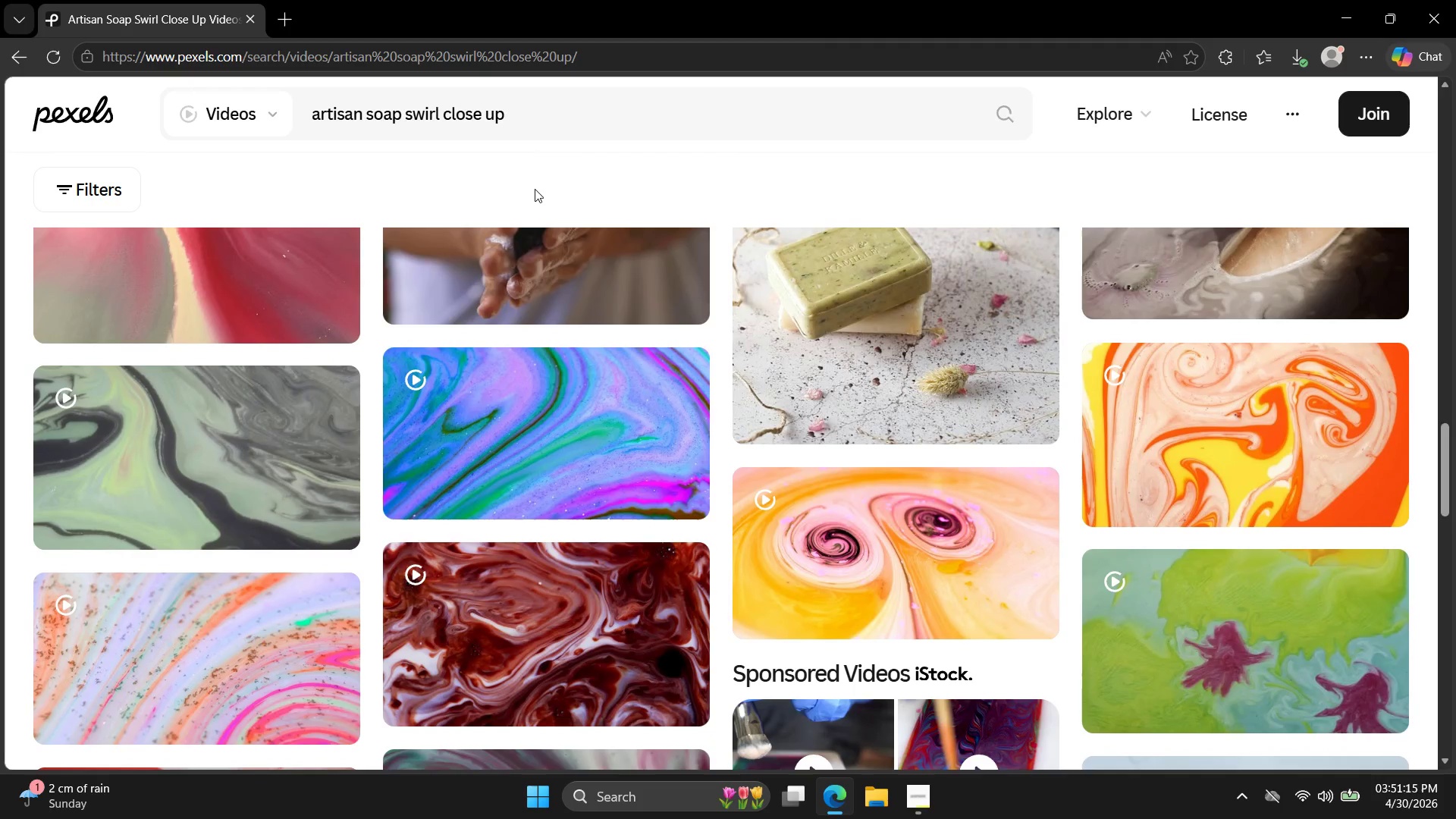 
scroll: coordinate [542, 268], scroll_direction: up, amount: 3.0
 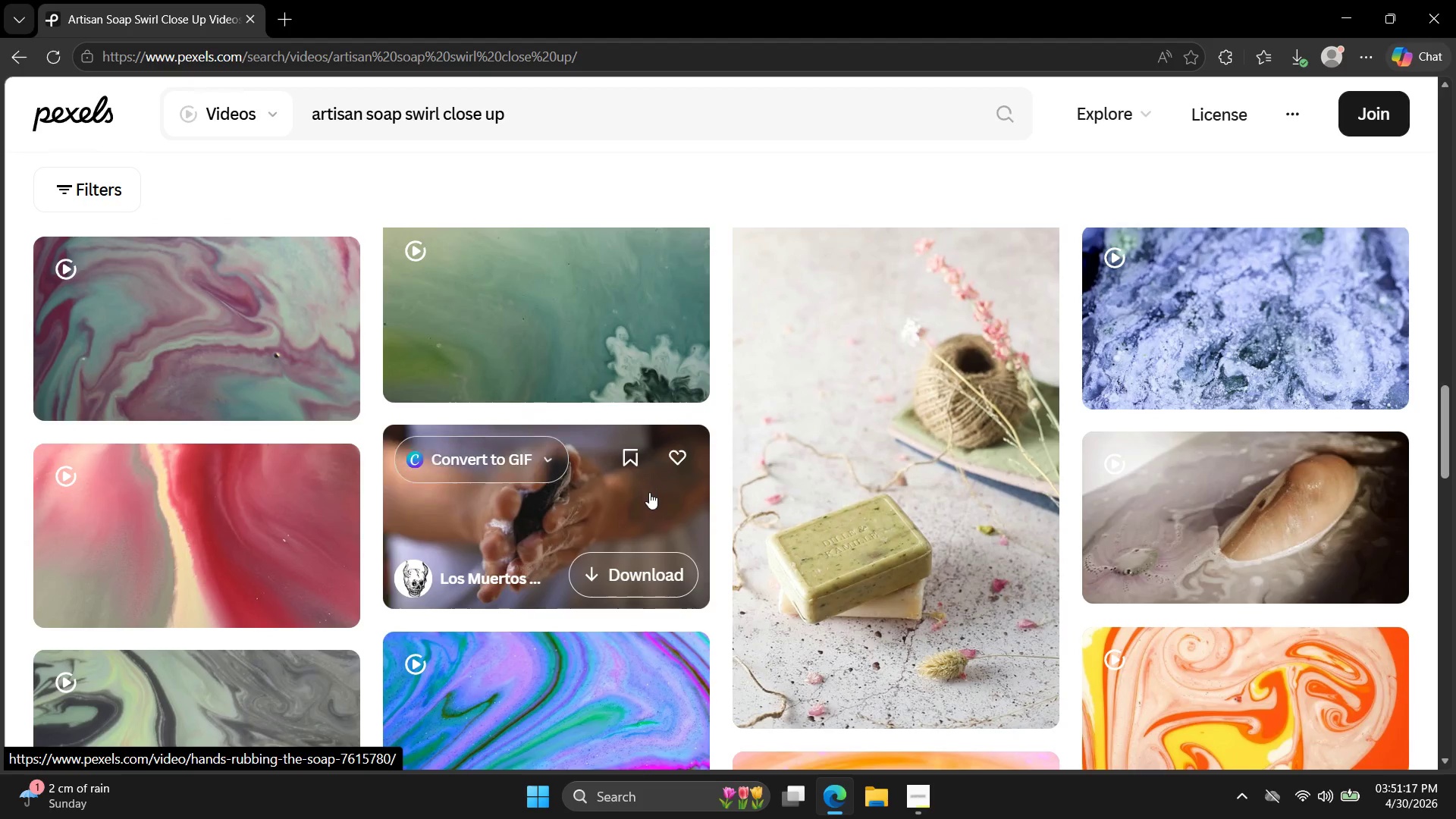 
left_click([655, 504])
 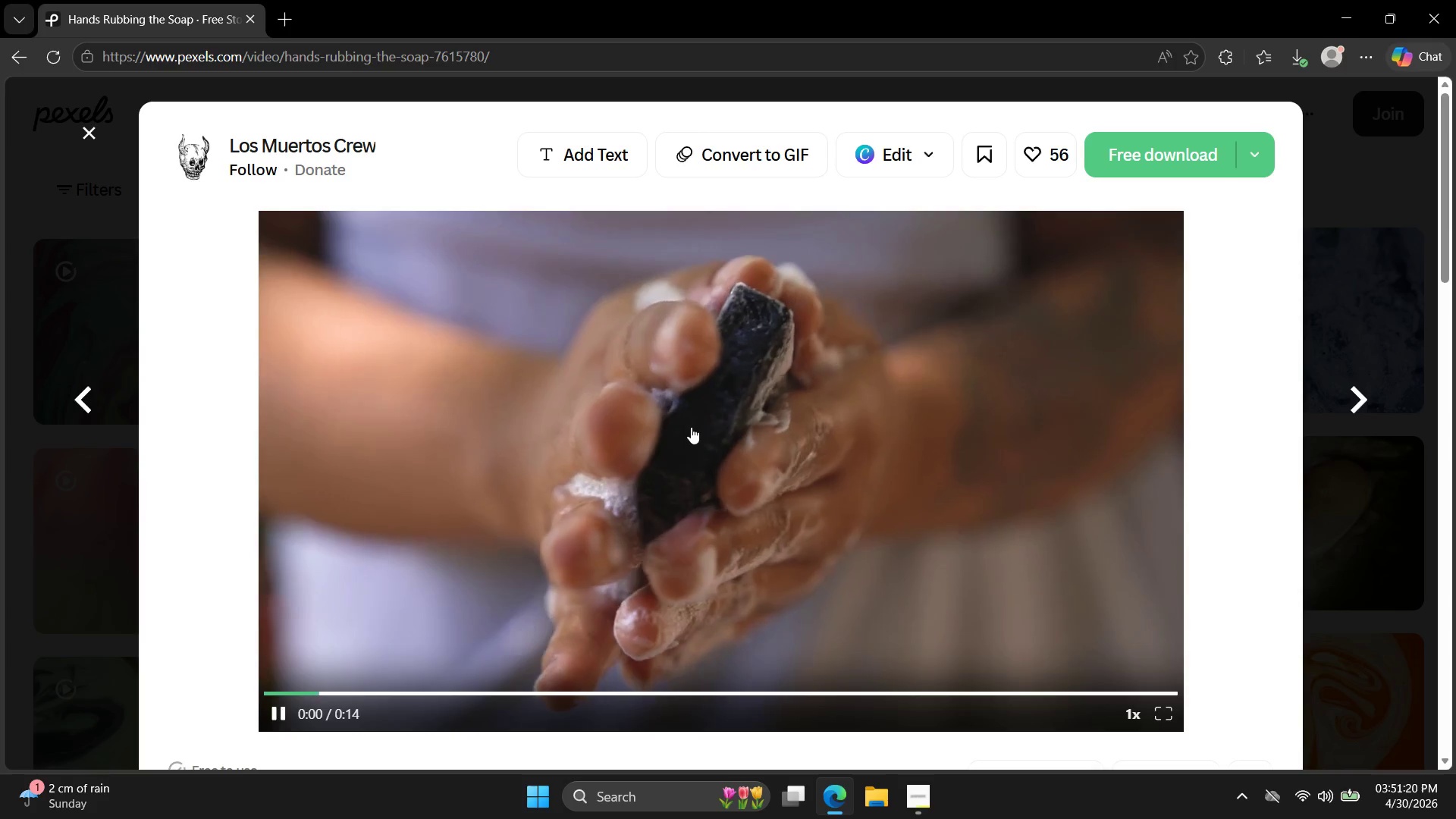 
left_click([908, 795])